 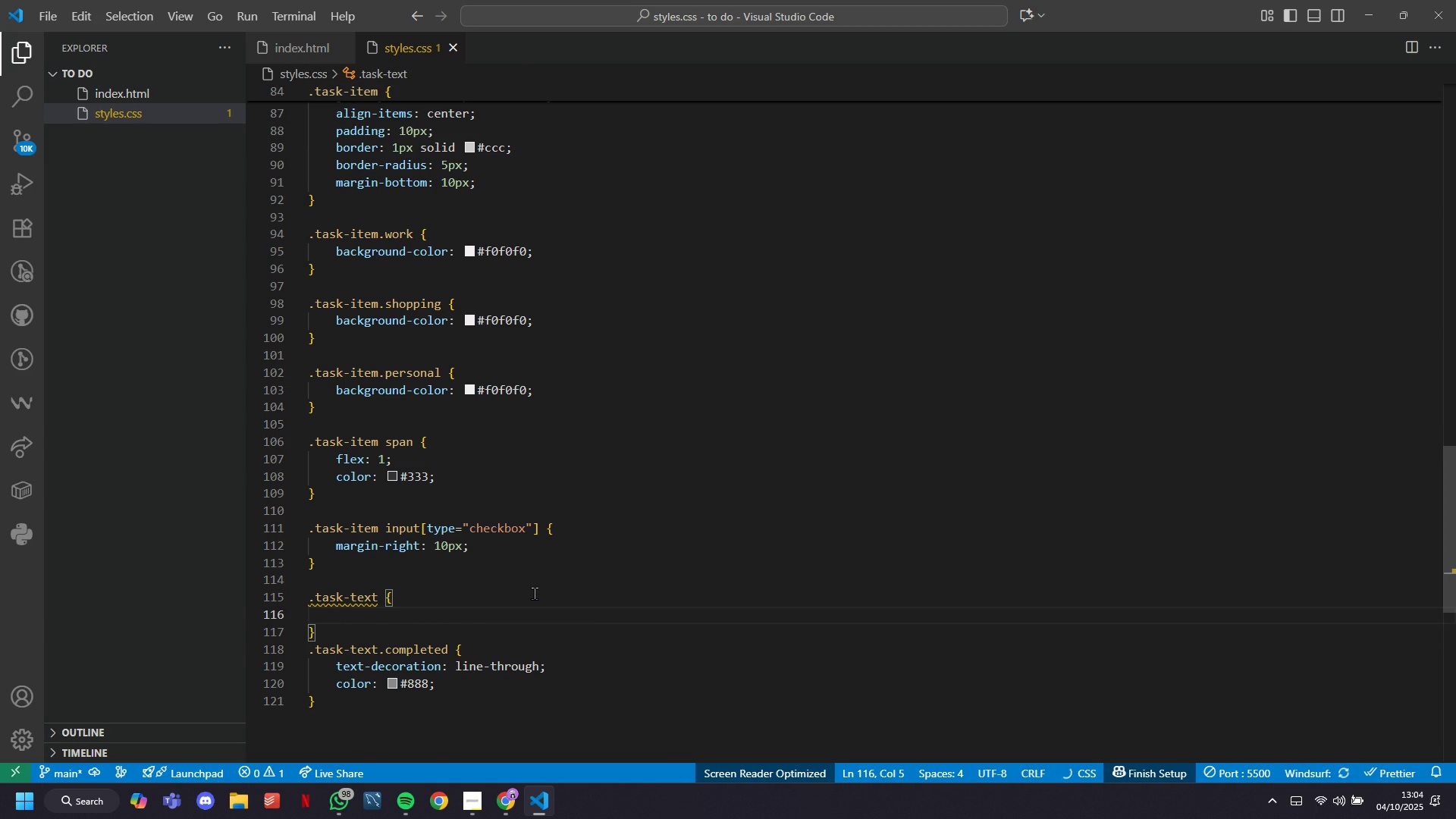 
key(Tab)
 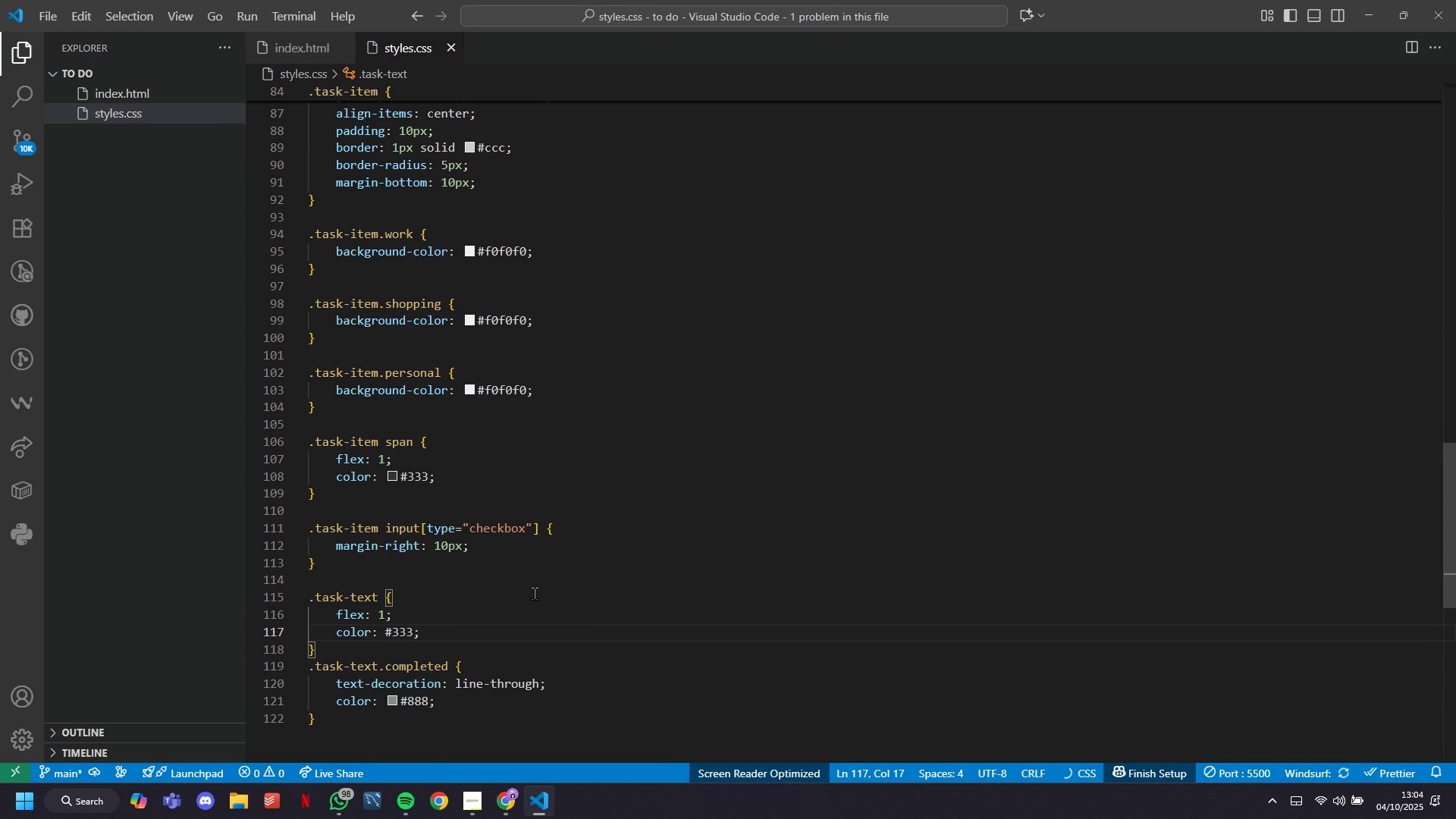 
key(ArrowDown)
 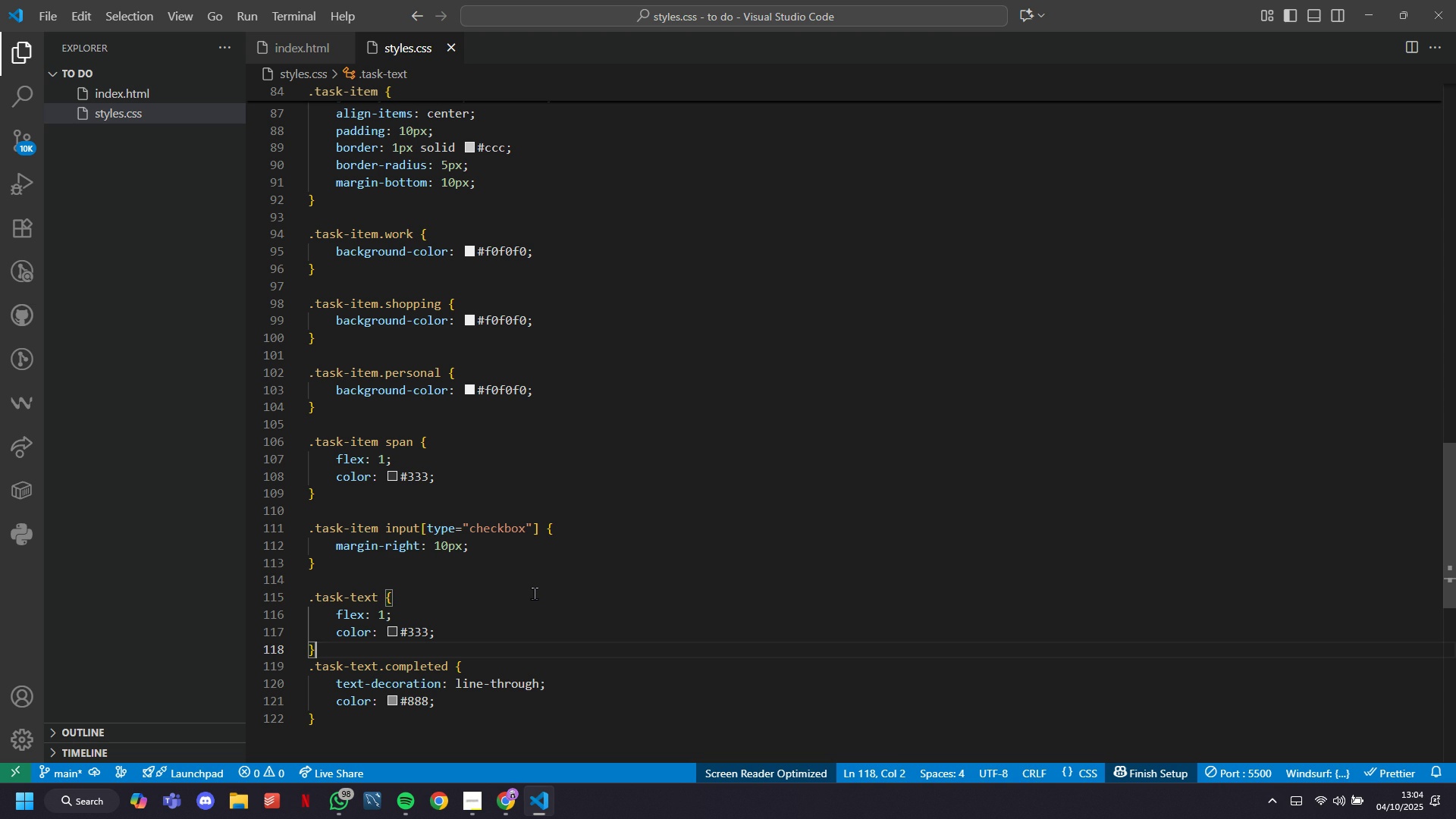 
key(Tab)
 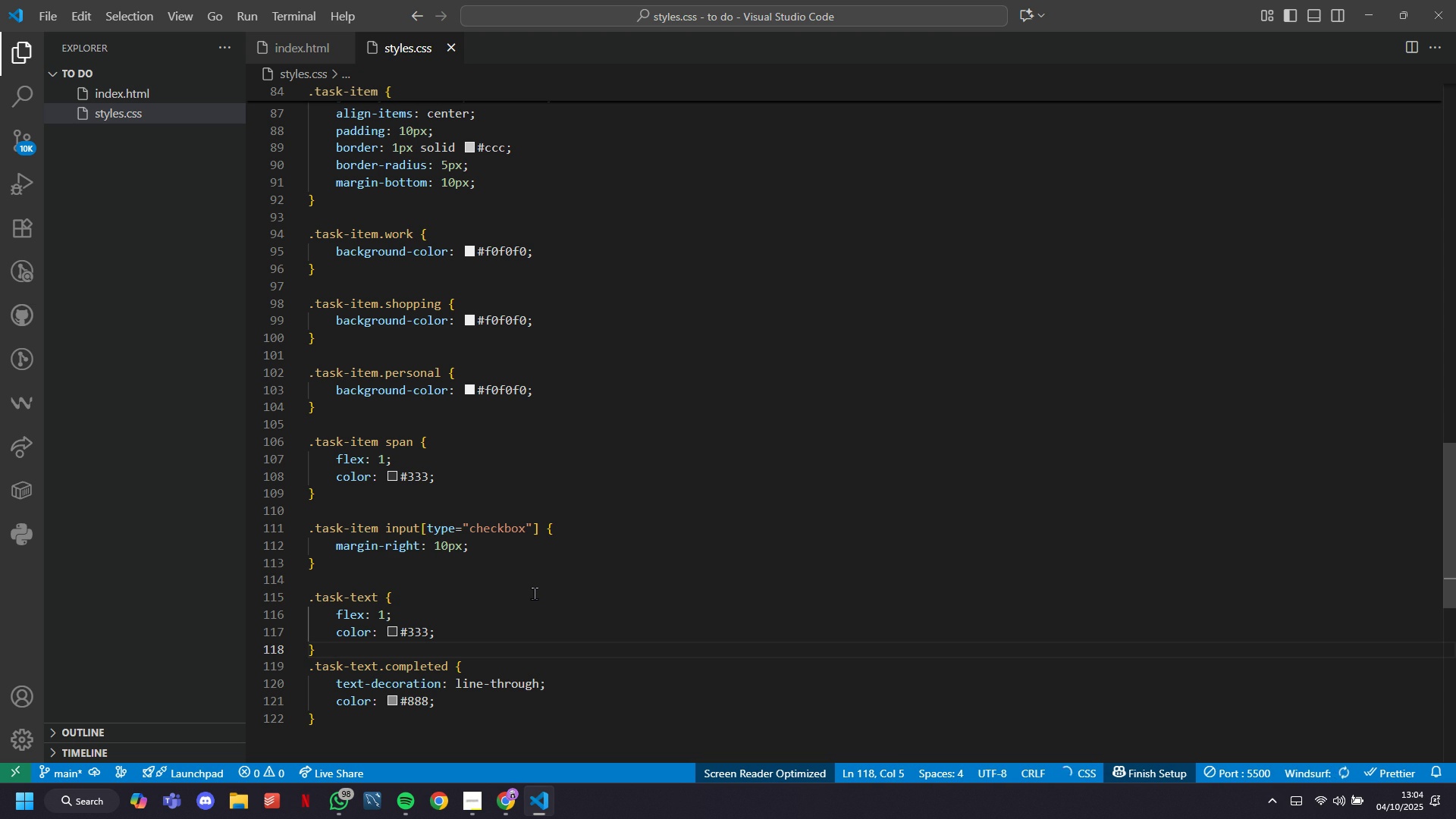 
key(Tab)
 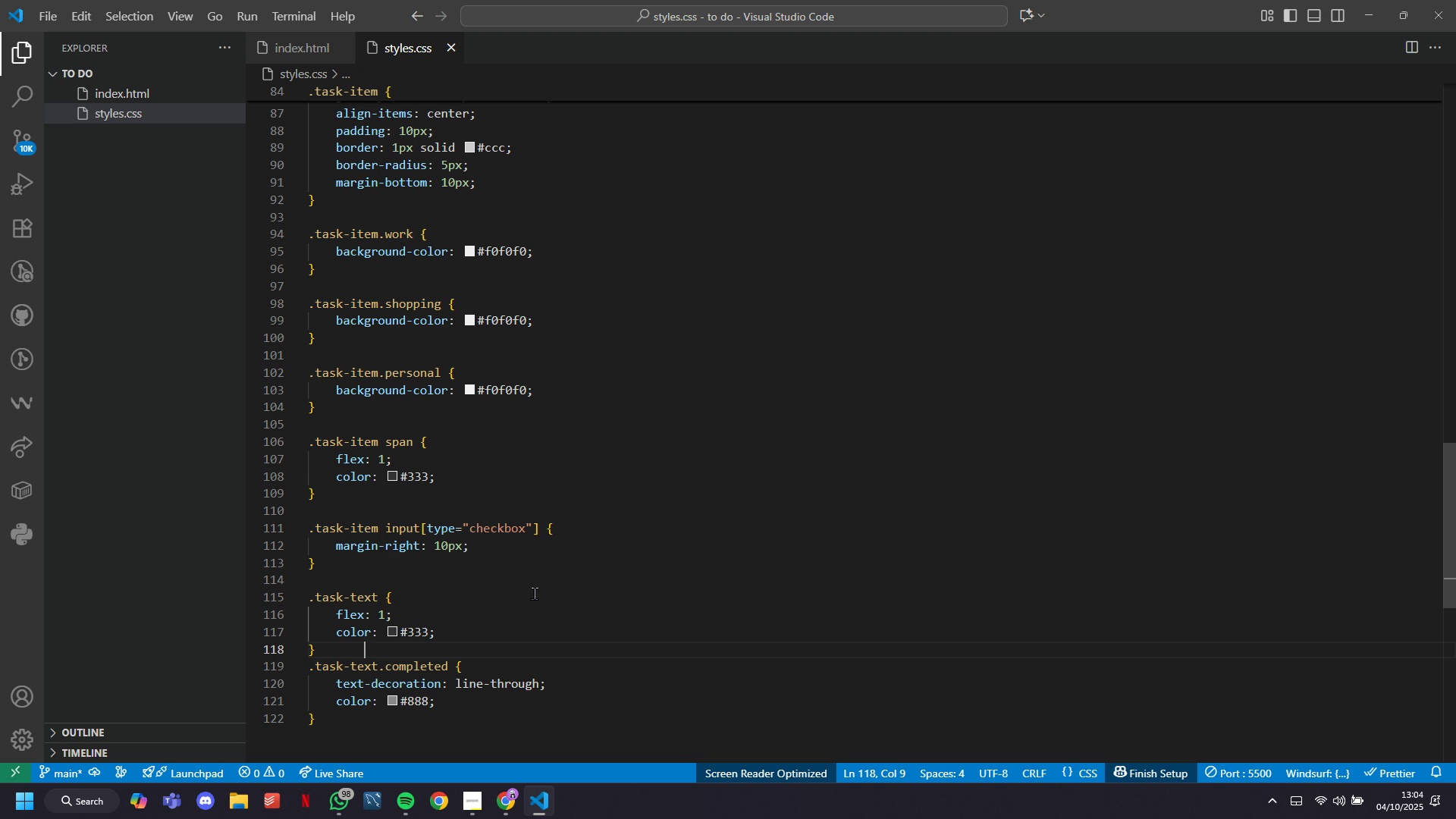 
key(Enter)
 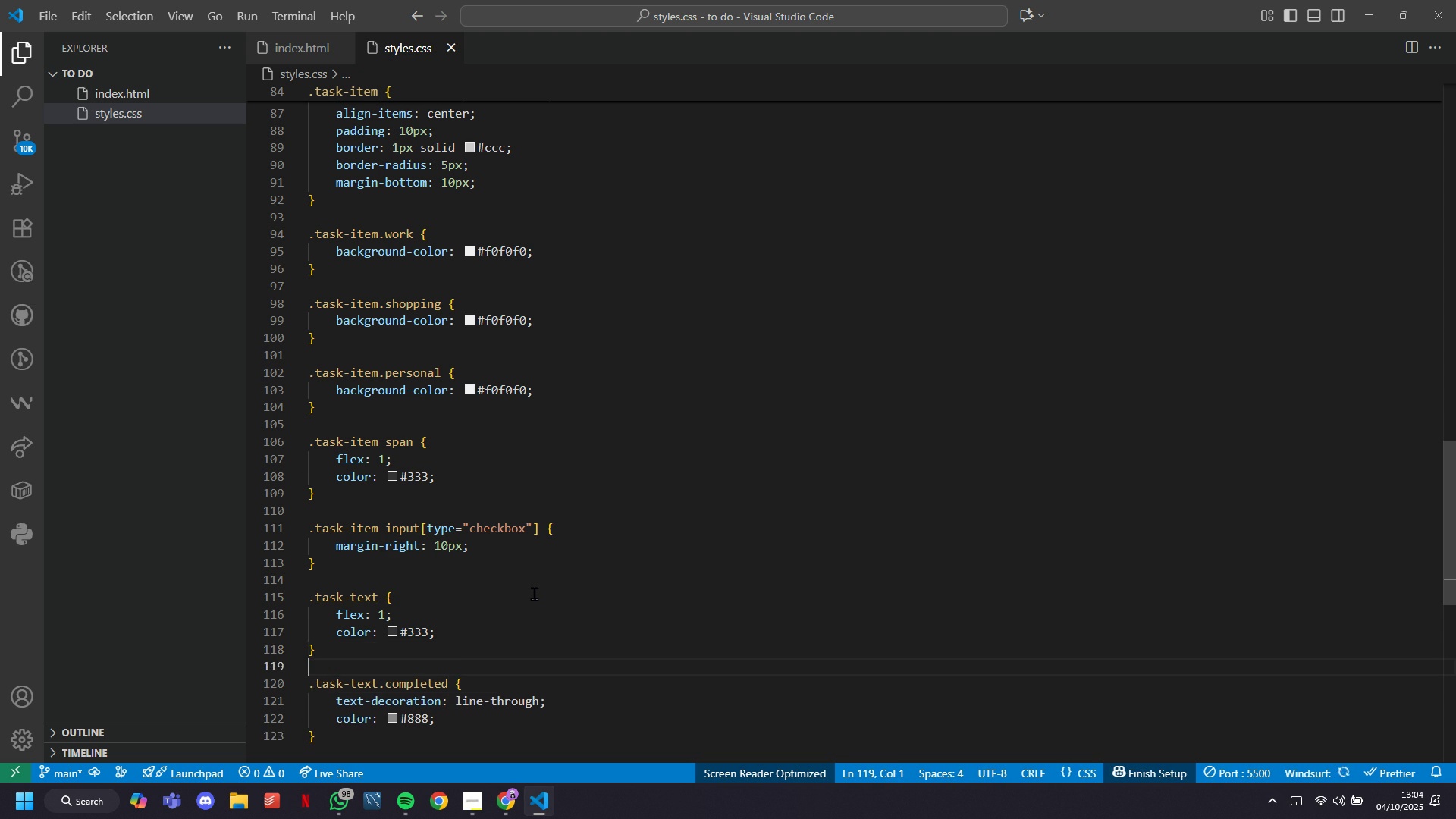 
key(ArrowDown)
 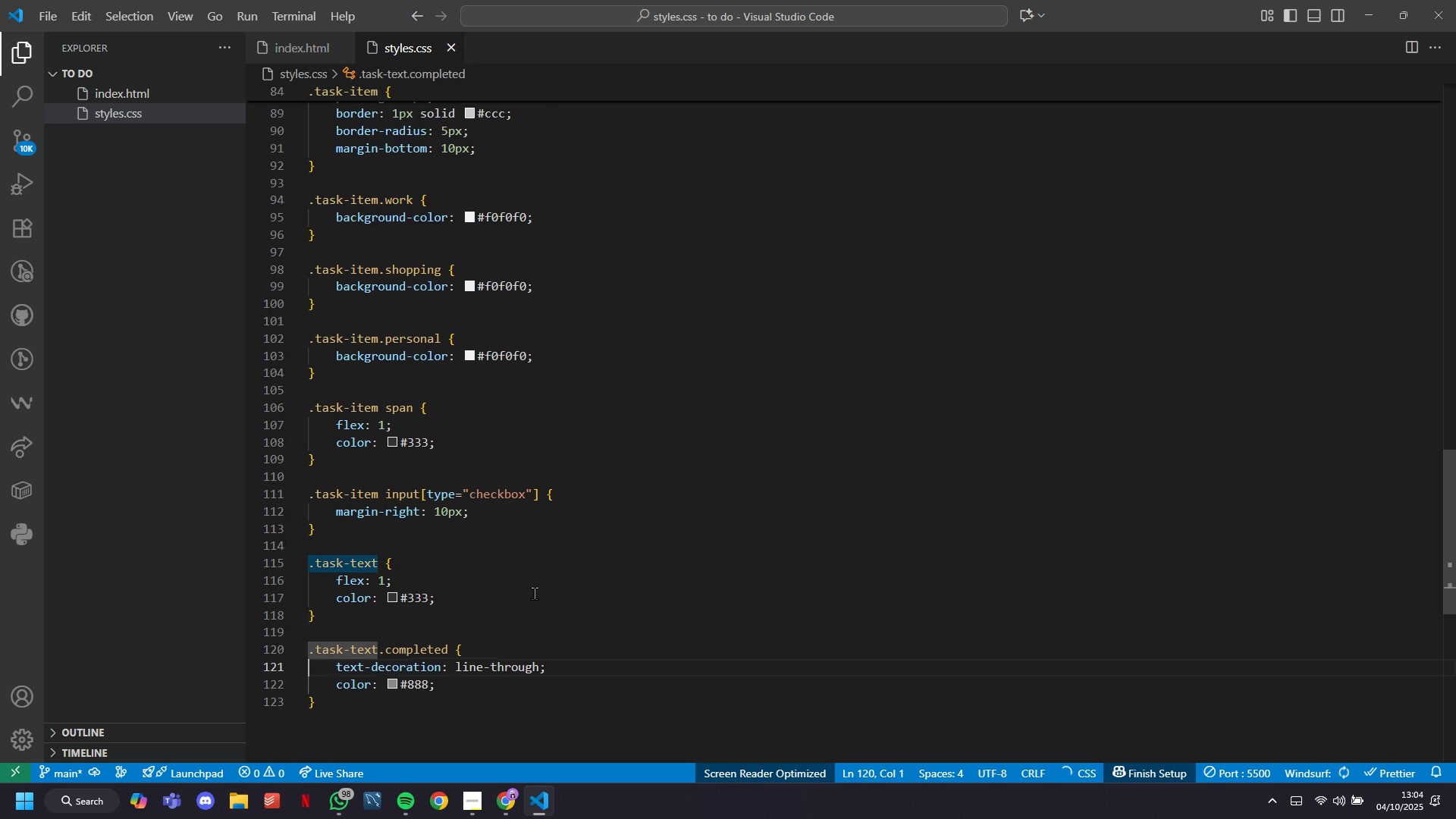 
key(ArrowDown)
 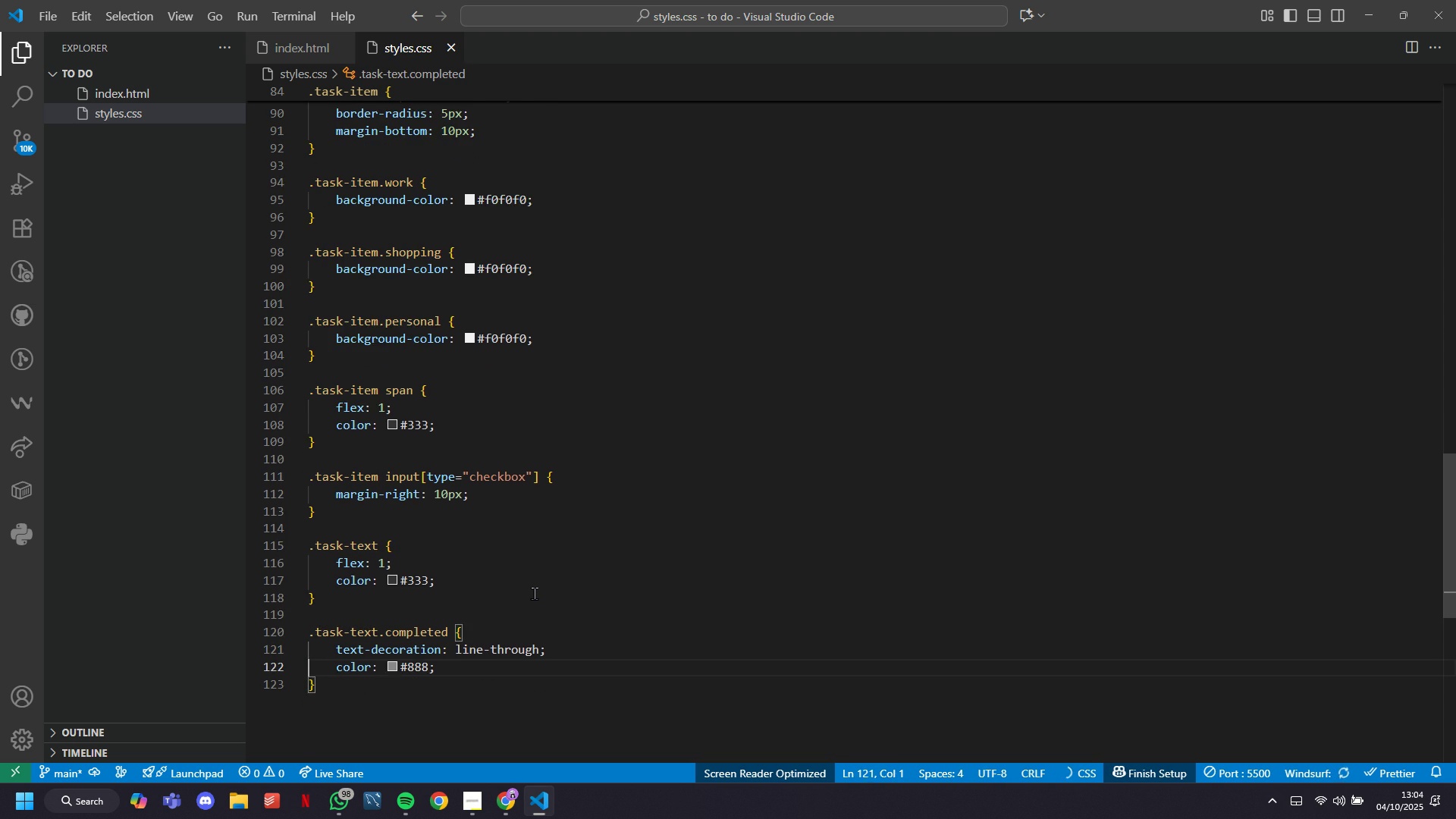 
key(ArrowDown)
 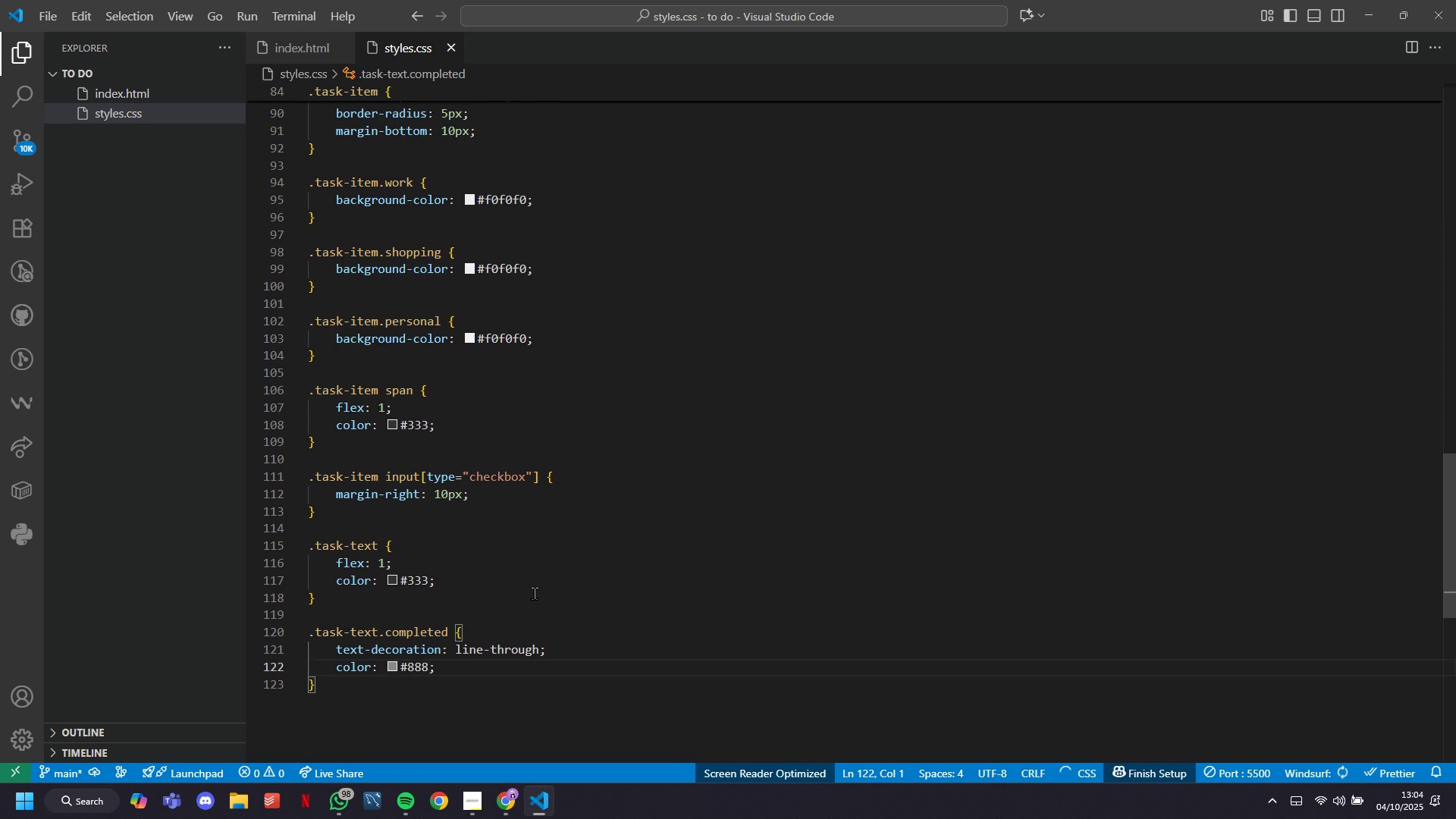 
key(ArrowDown)
 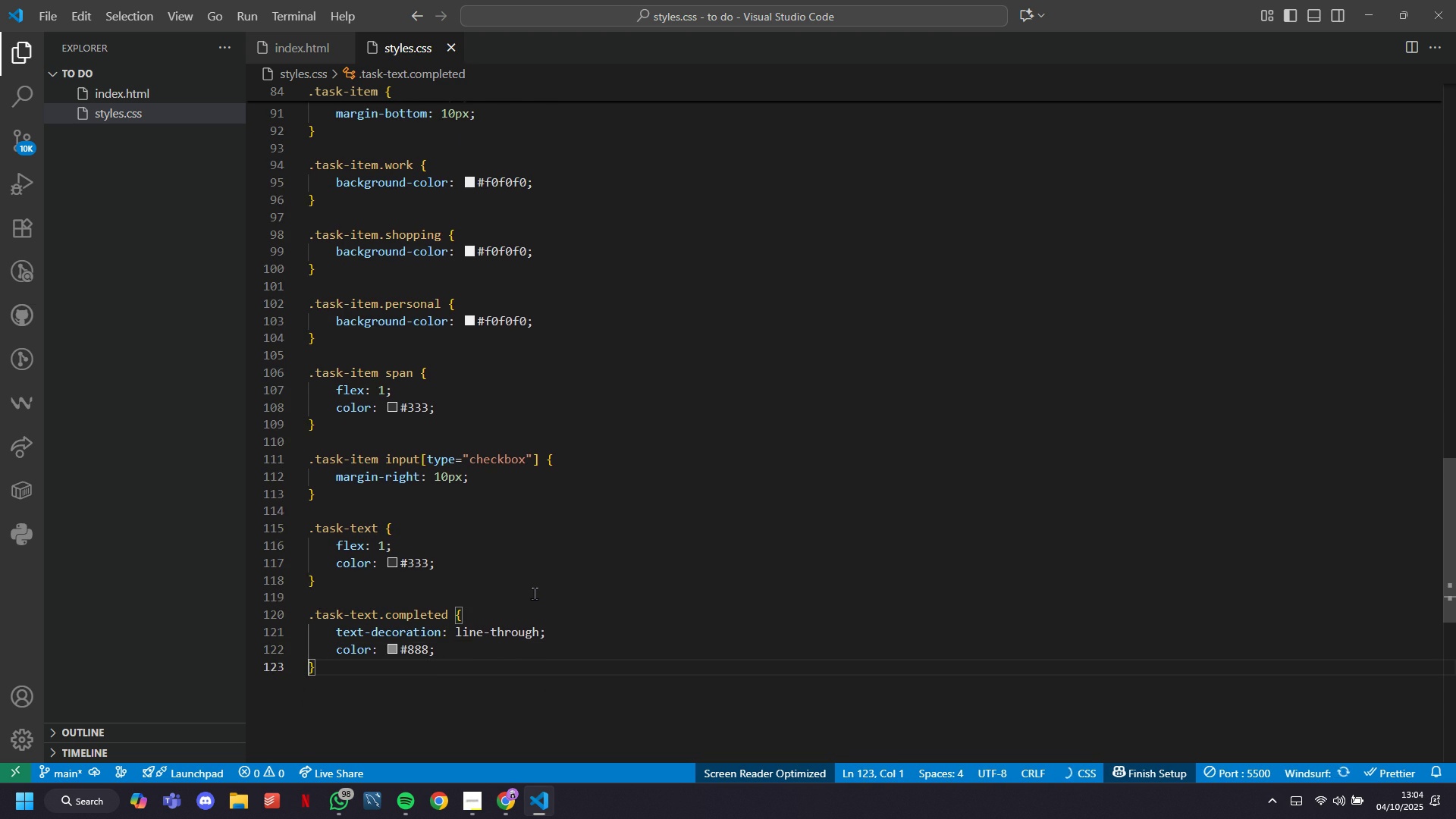 
key(ArrowRight)
 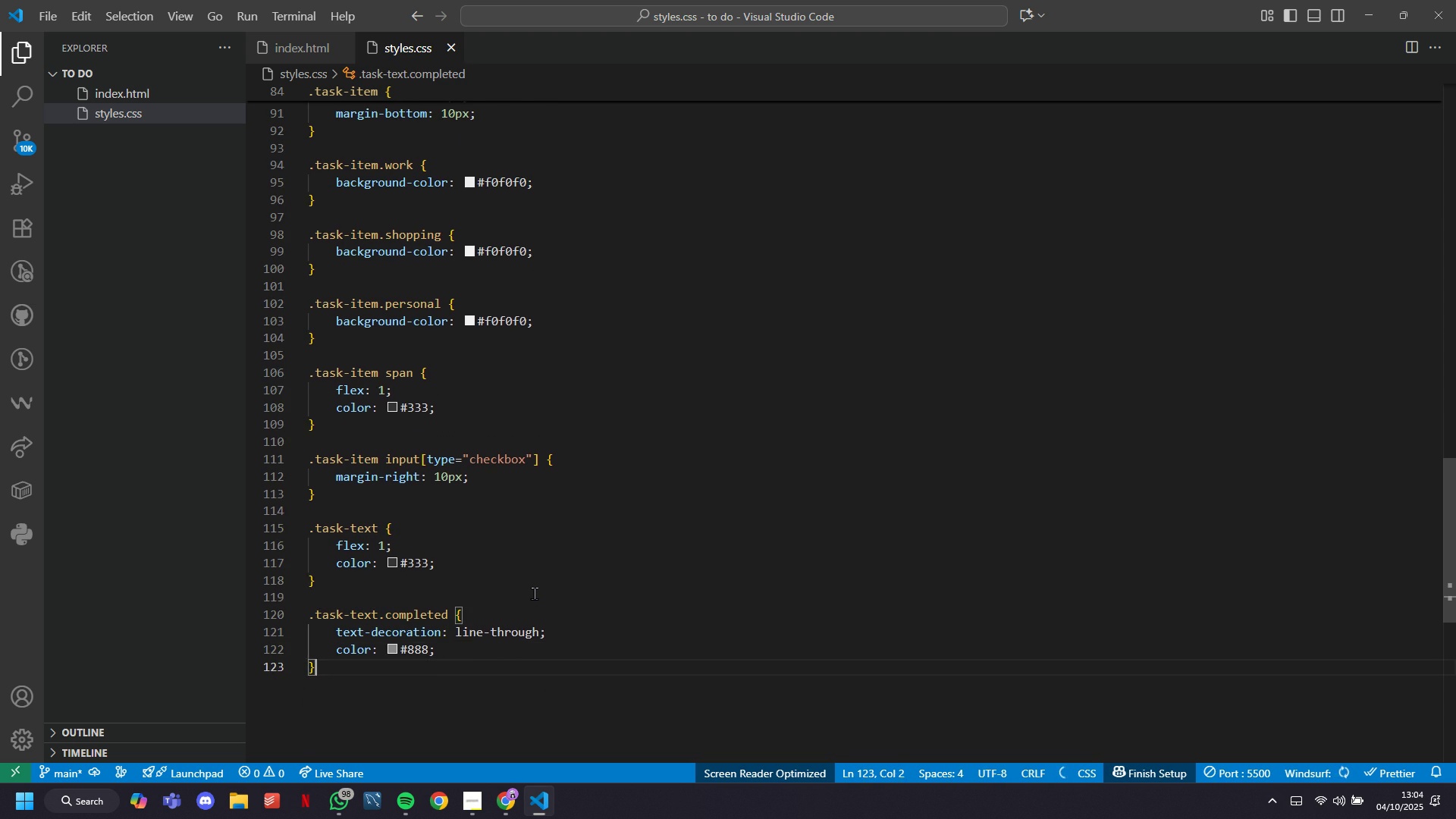 
key(Enter)
 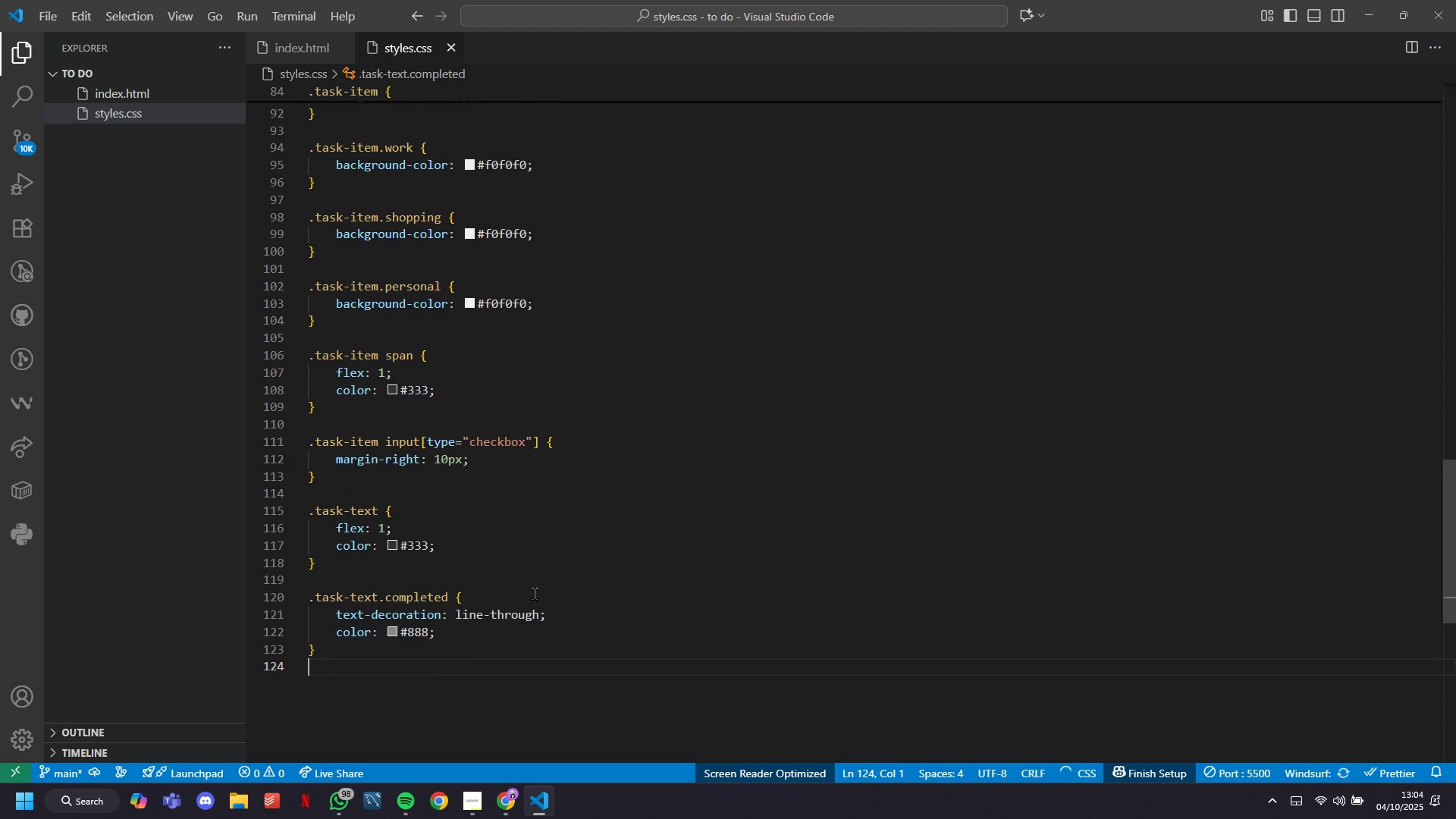 
key(Enter)
 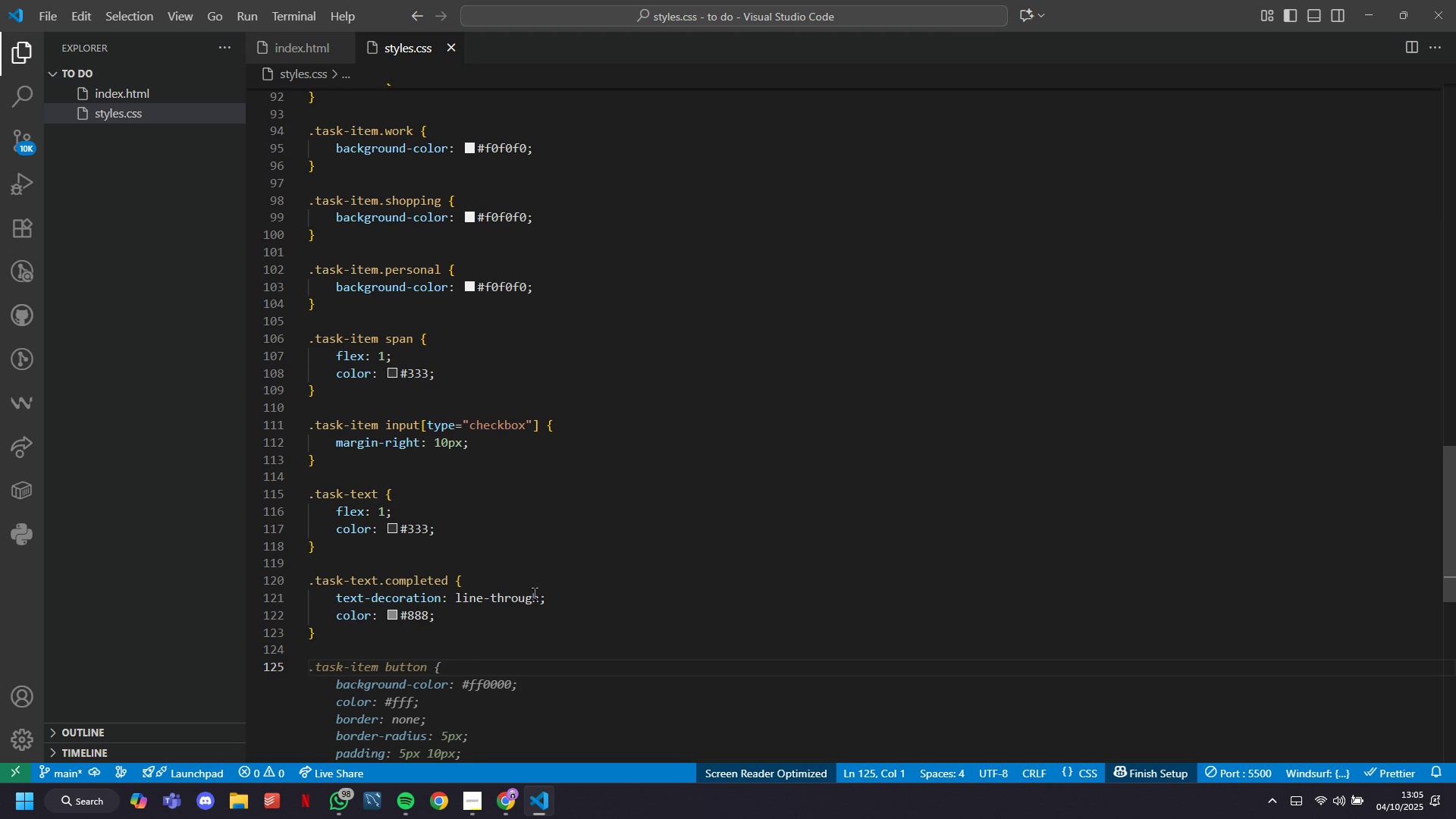 
scroll: coordinate [535, 593], scroll_direction: down, amount: 2.0
 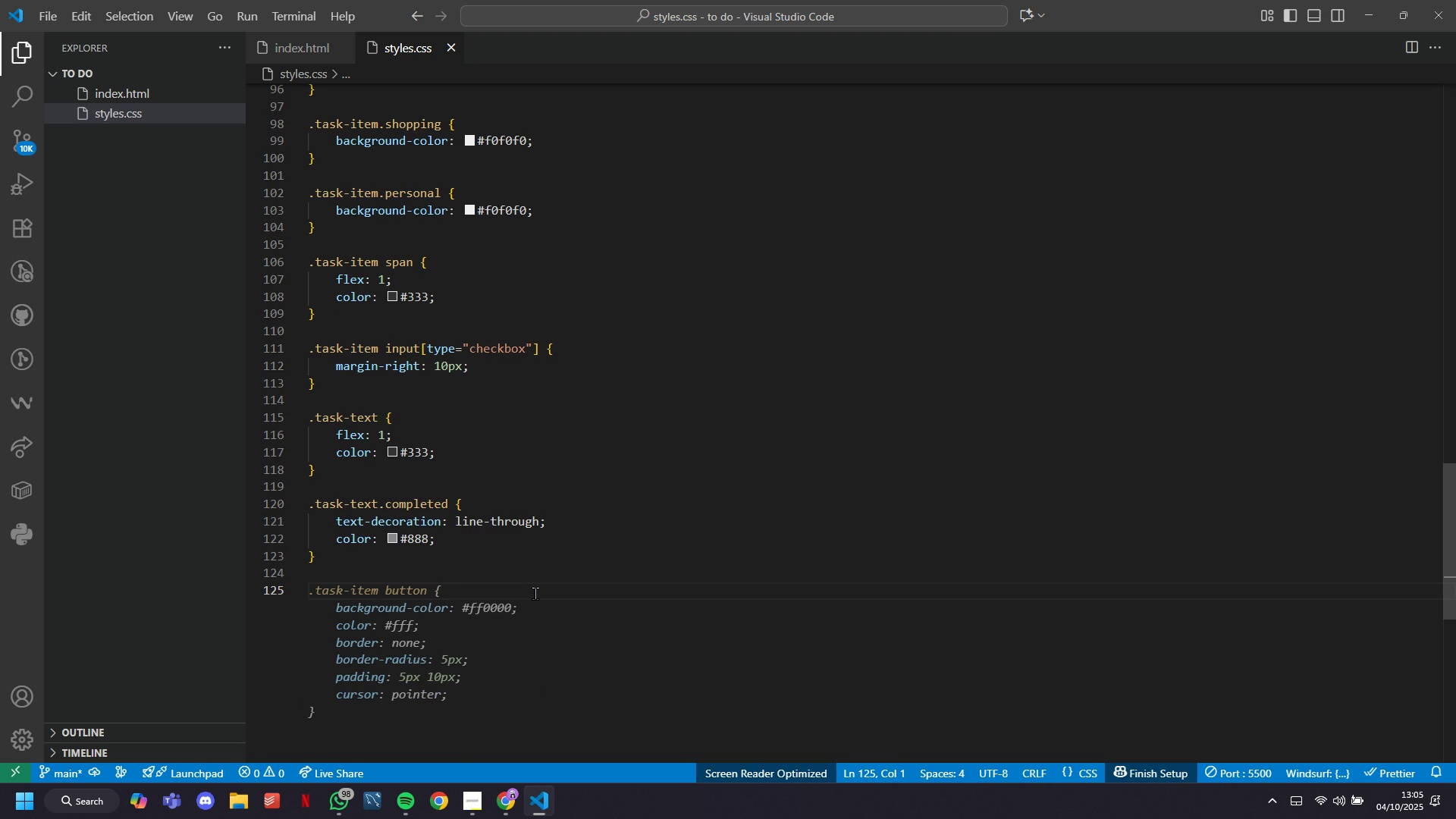 
type(.category-badge)
key(Tab)
 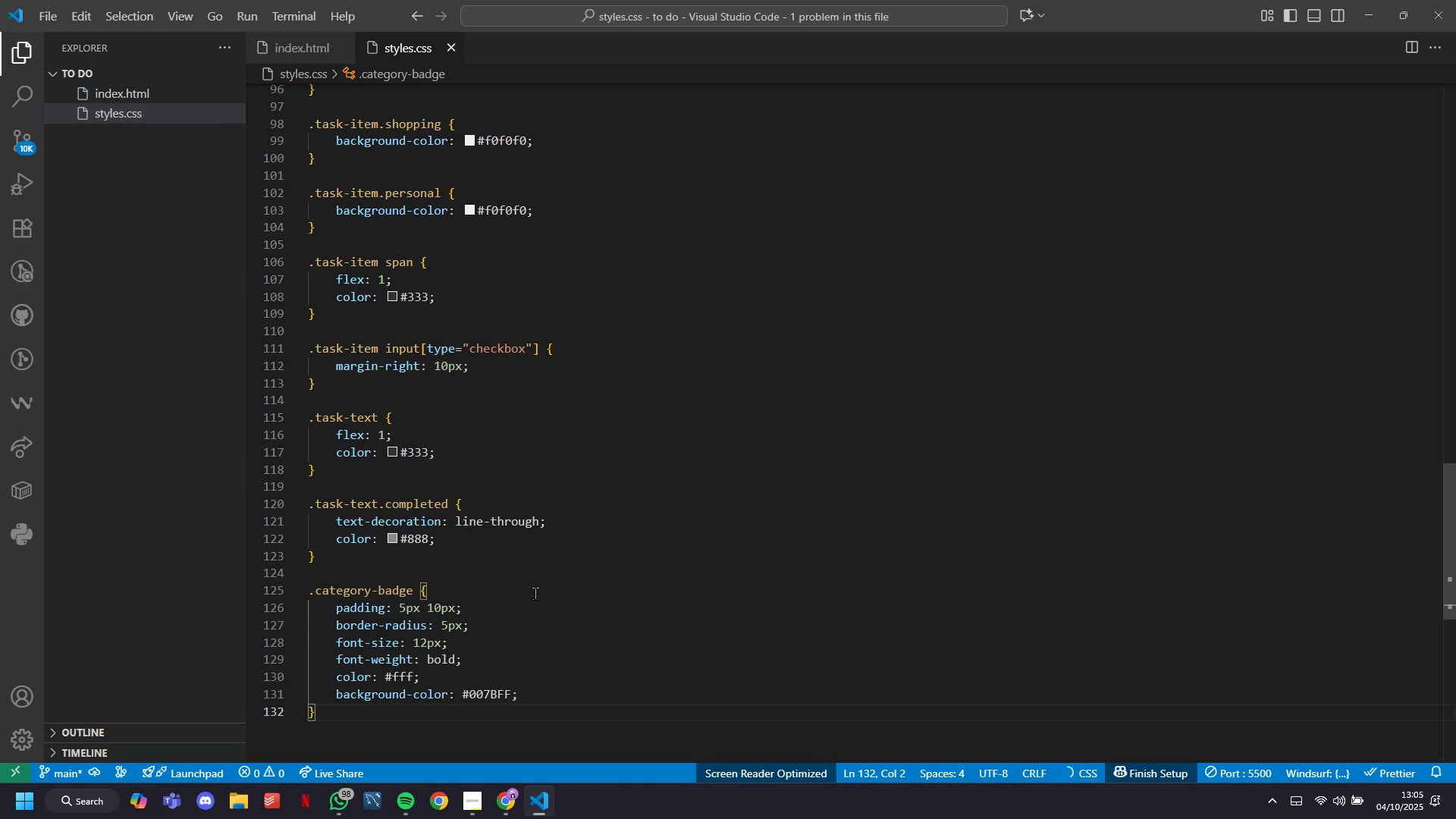 
key(Enter)
 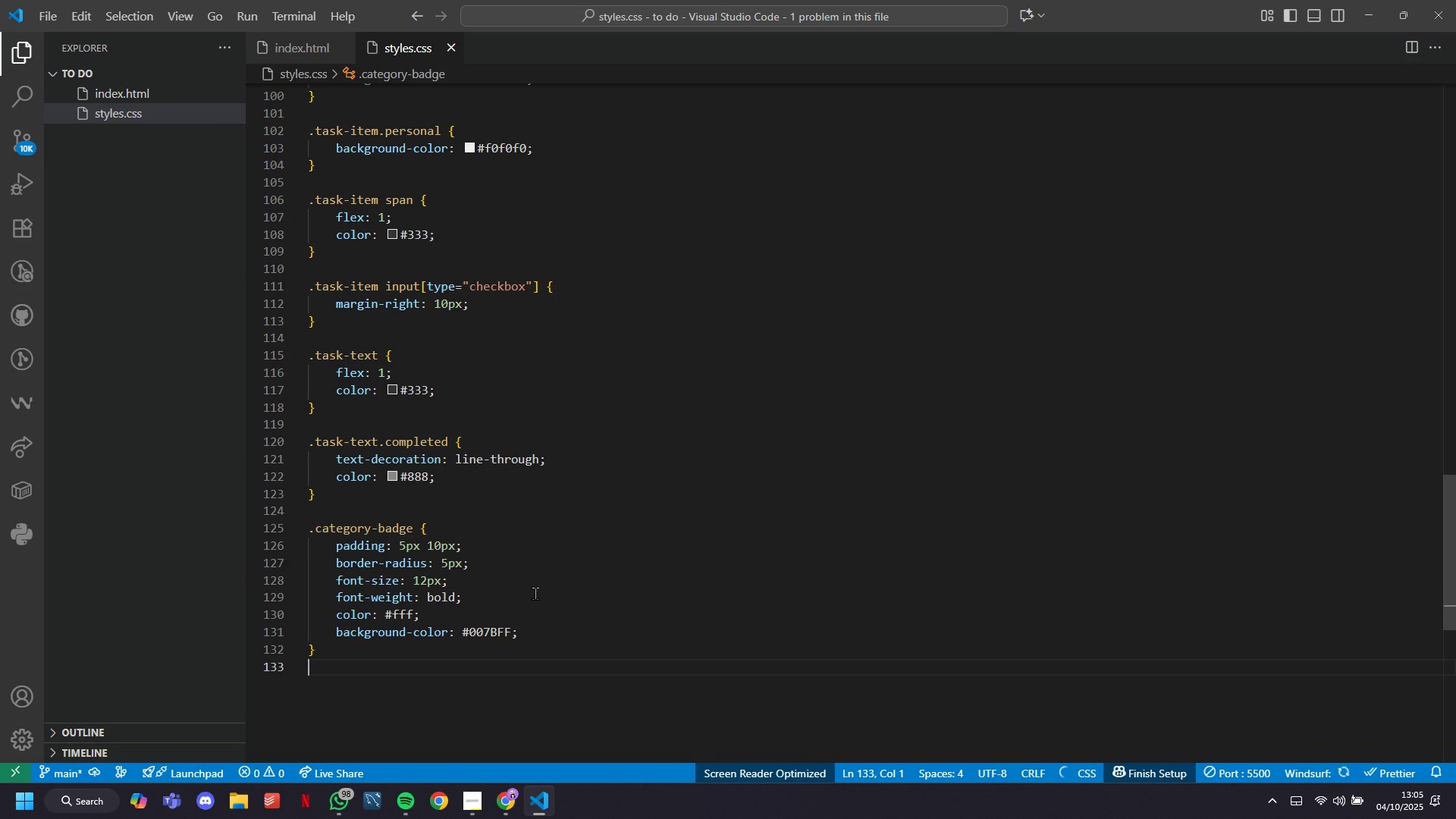 
key(Enter)
 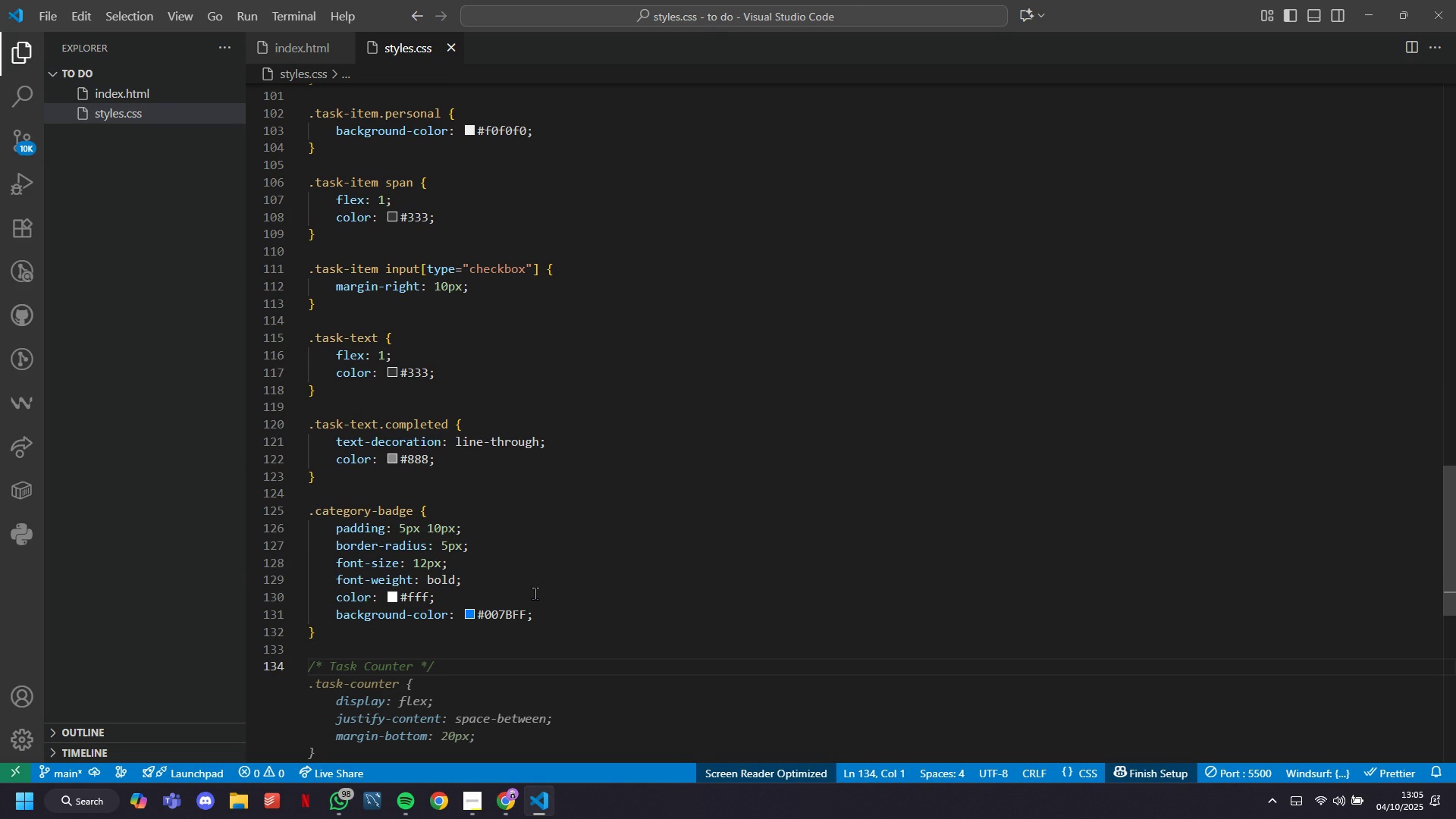 
type(.cat)
key(Tab)
key(Tab)
 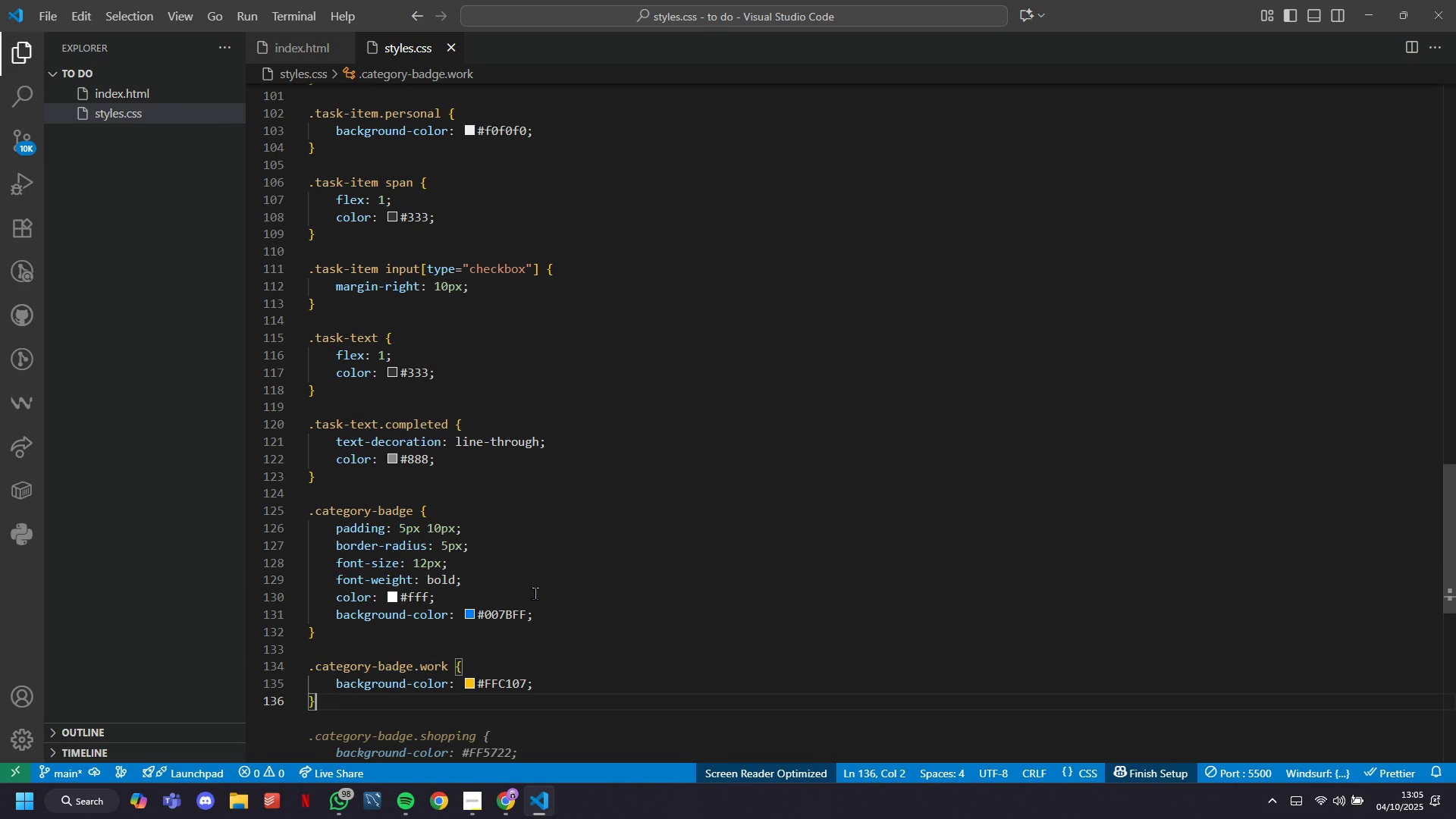 
key(Enter)
 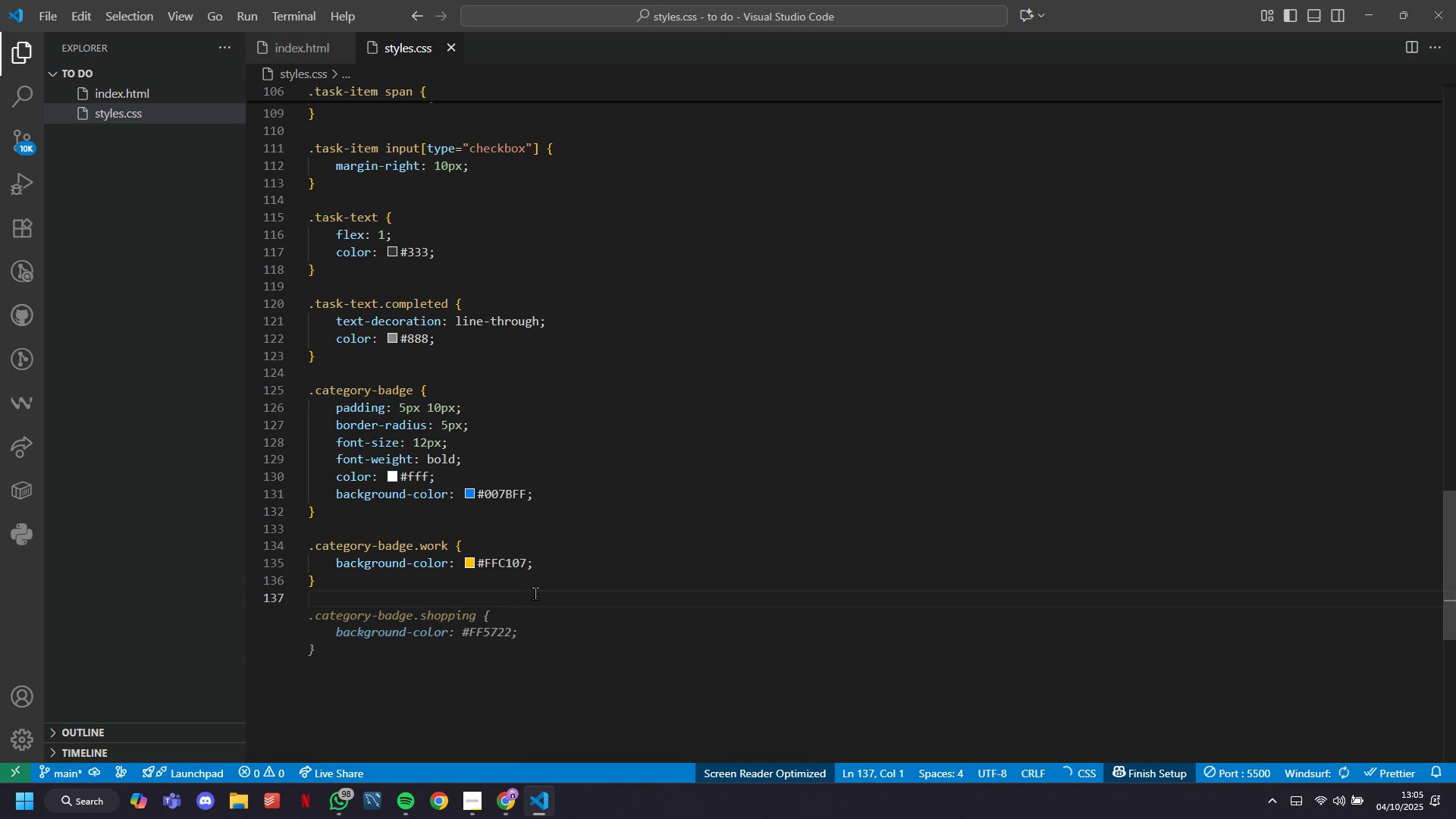 
key(Tab)
 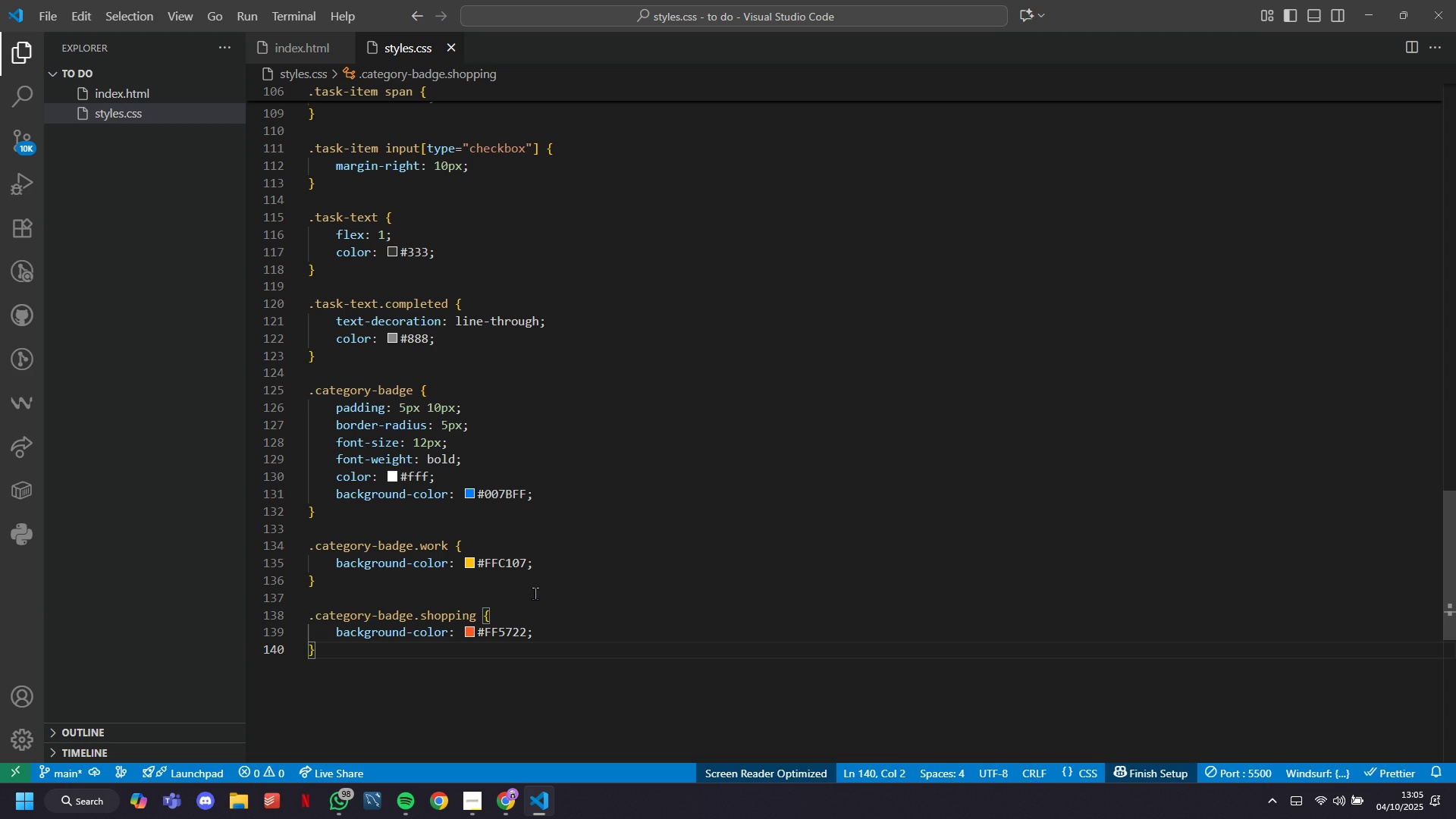 
key(Enter)
 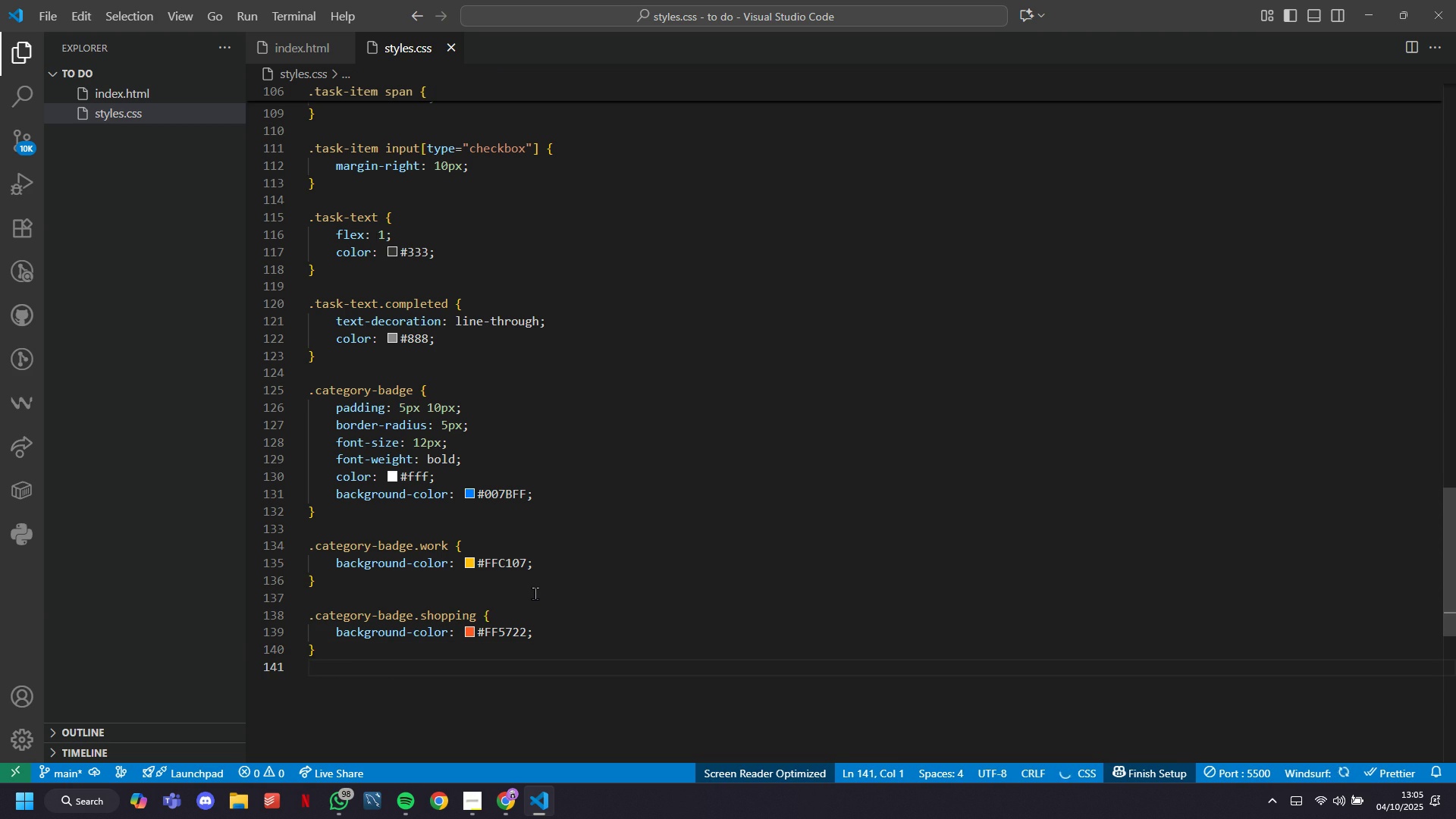 
key(Tab)
 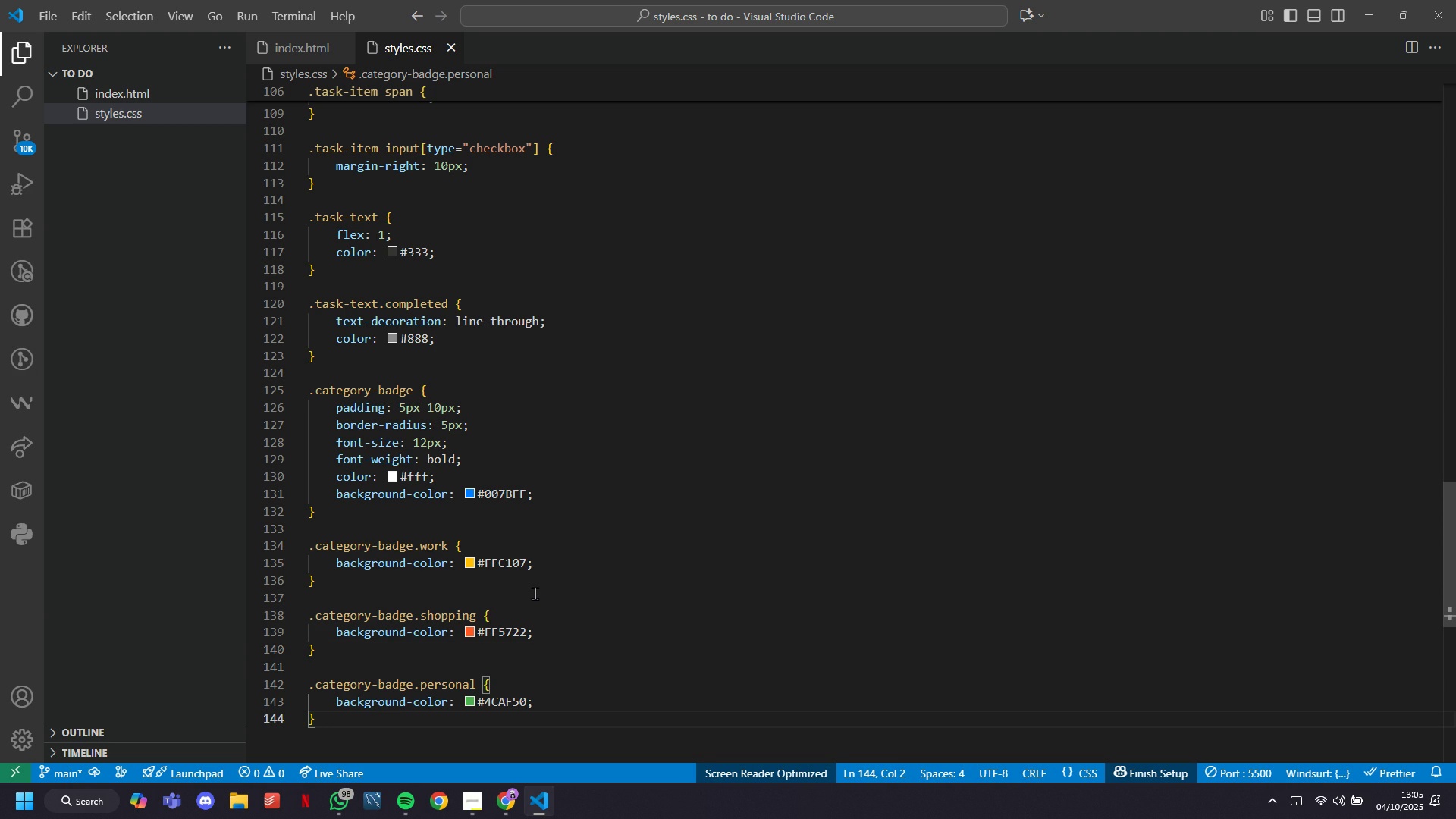 
wait(5.97)
 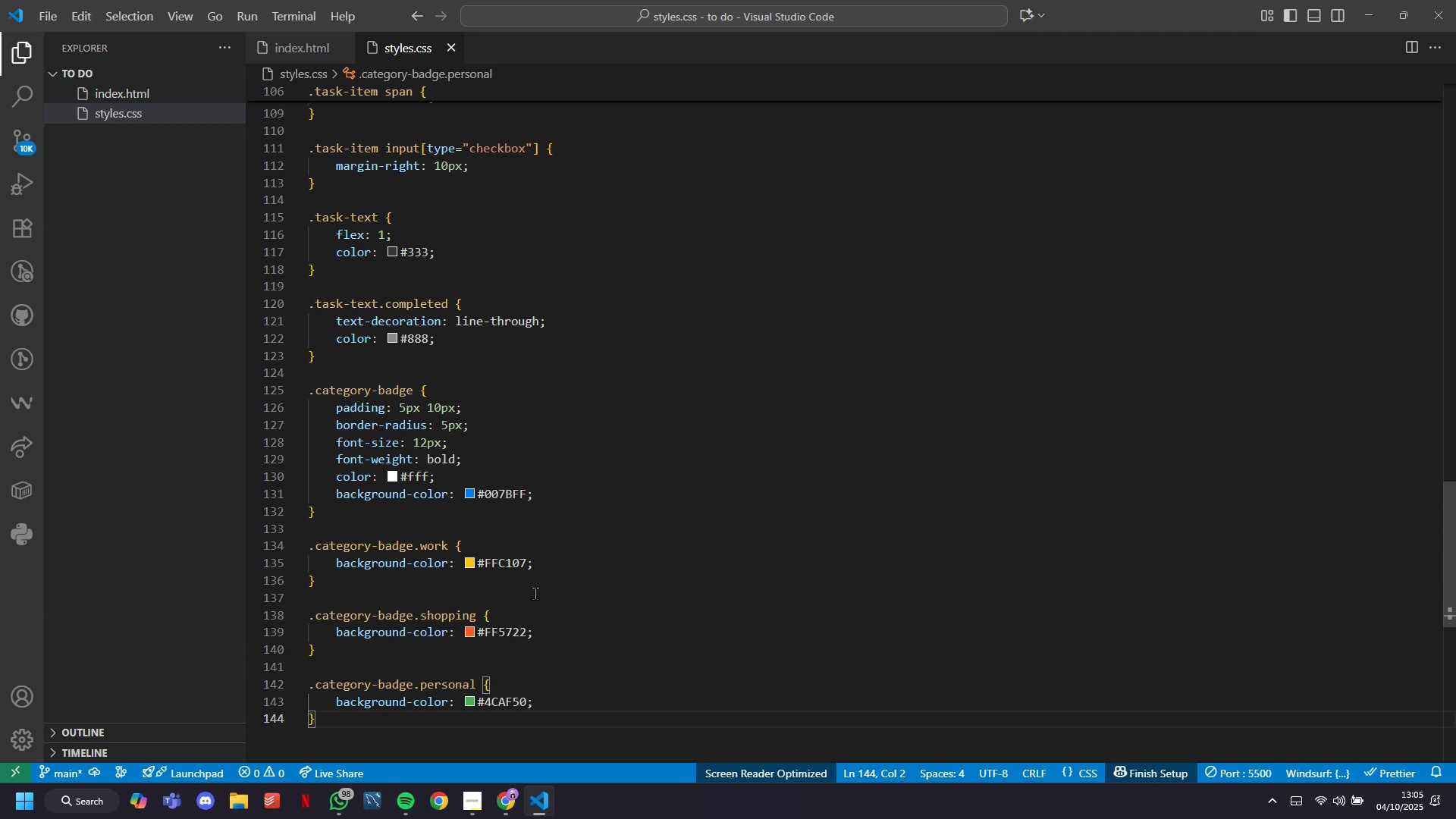 
key(Enter)
 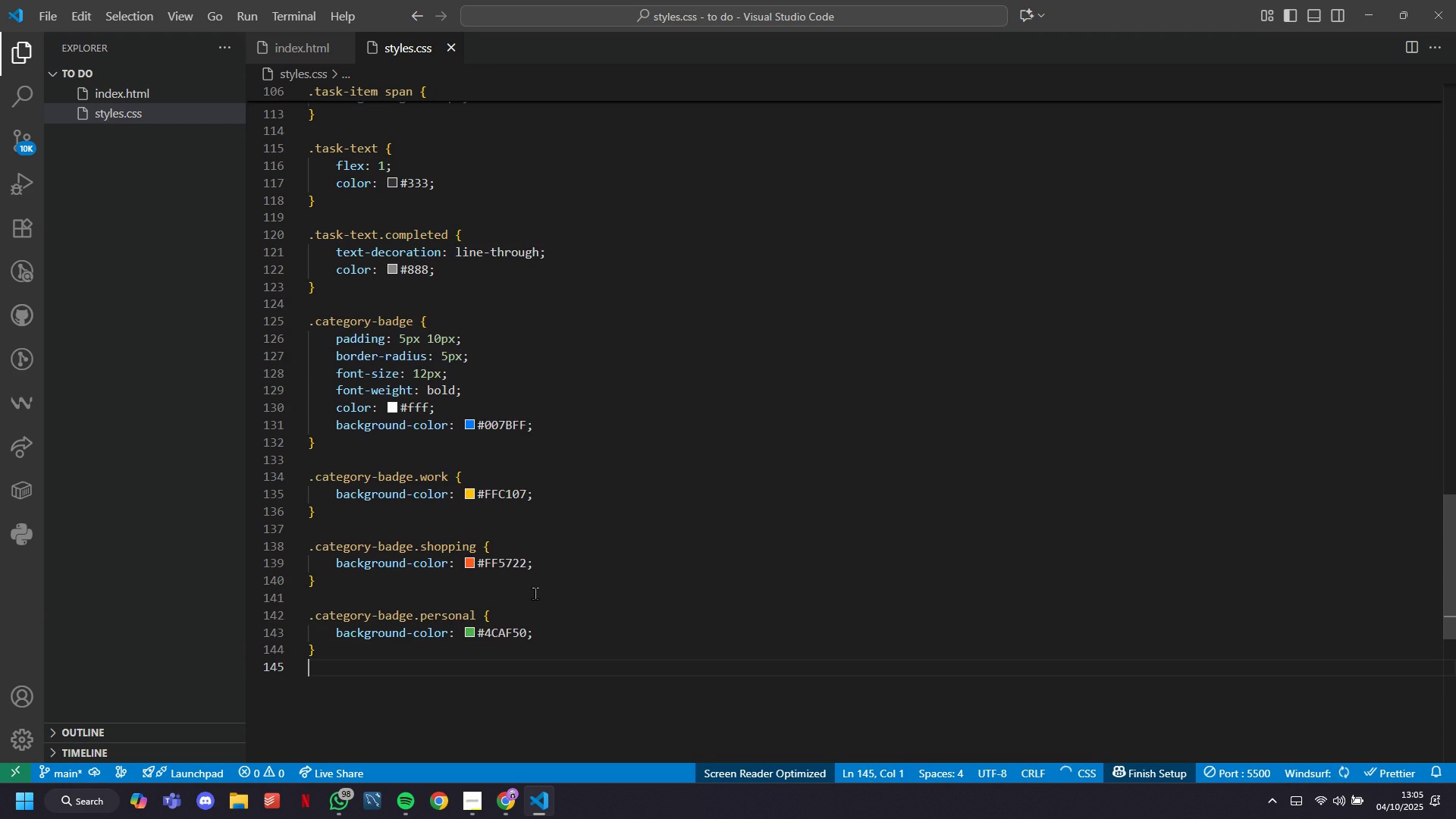 
key(Enter)
 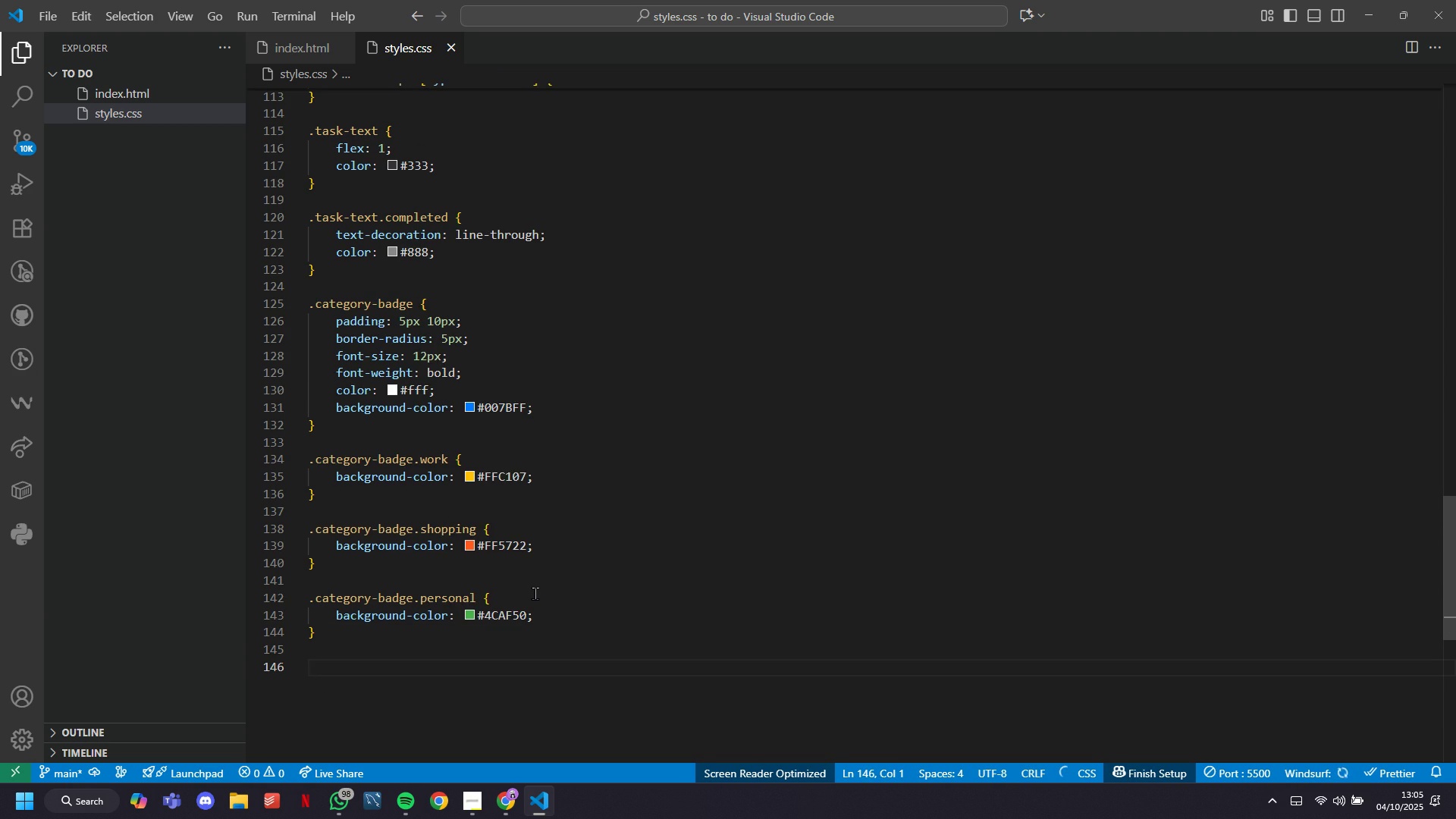 
type(delet)
key(Backspace)
key(Backspace)
key(Backspace)
key(Backspace)
key(Backspace)
type(.delee)
key(Backspace)
type(te-btn)
key(Tab)
 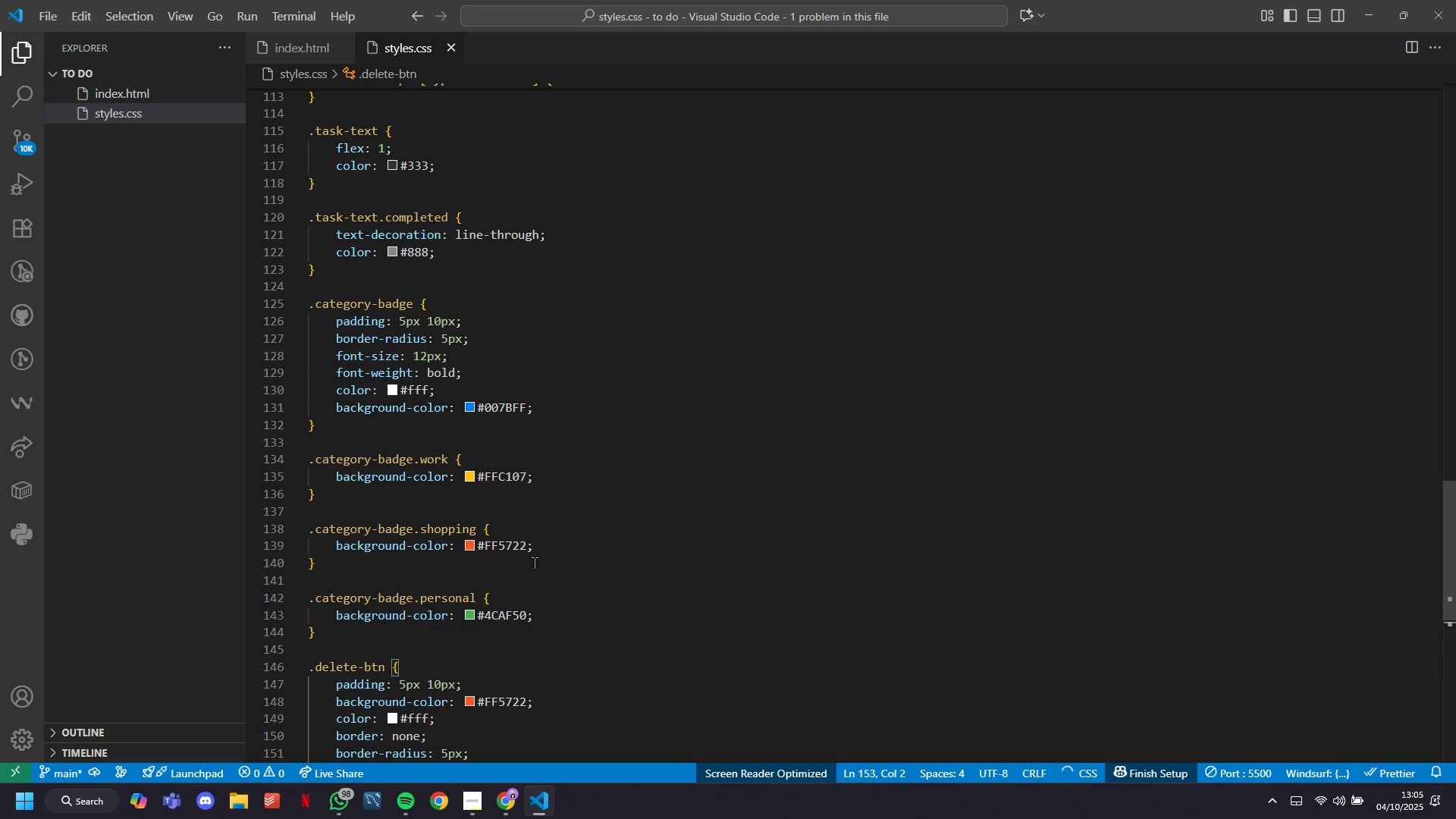 
scroll: coordinate [689, 503], scroll_direction: down, amount: 5.0
 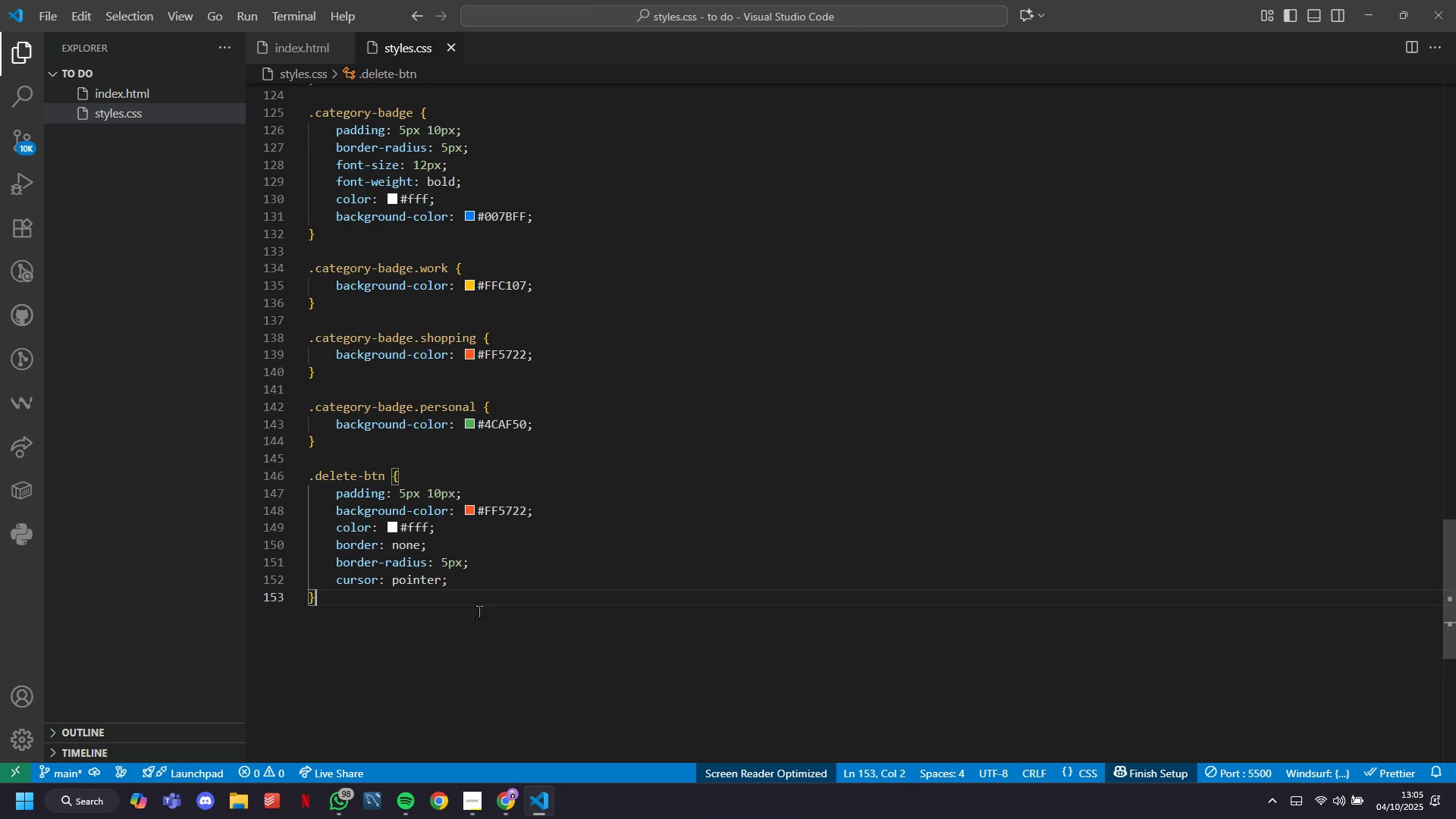 
key(Enter)
 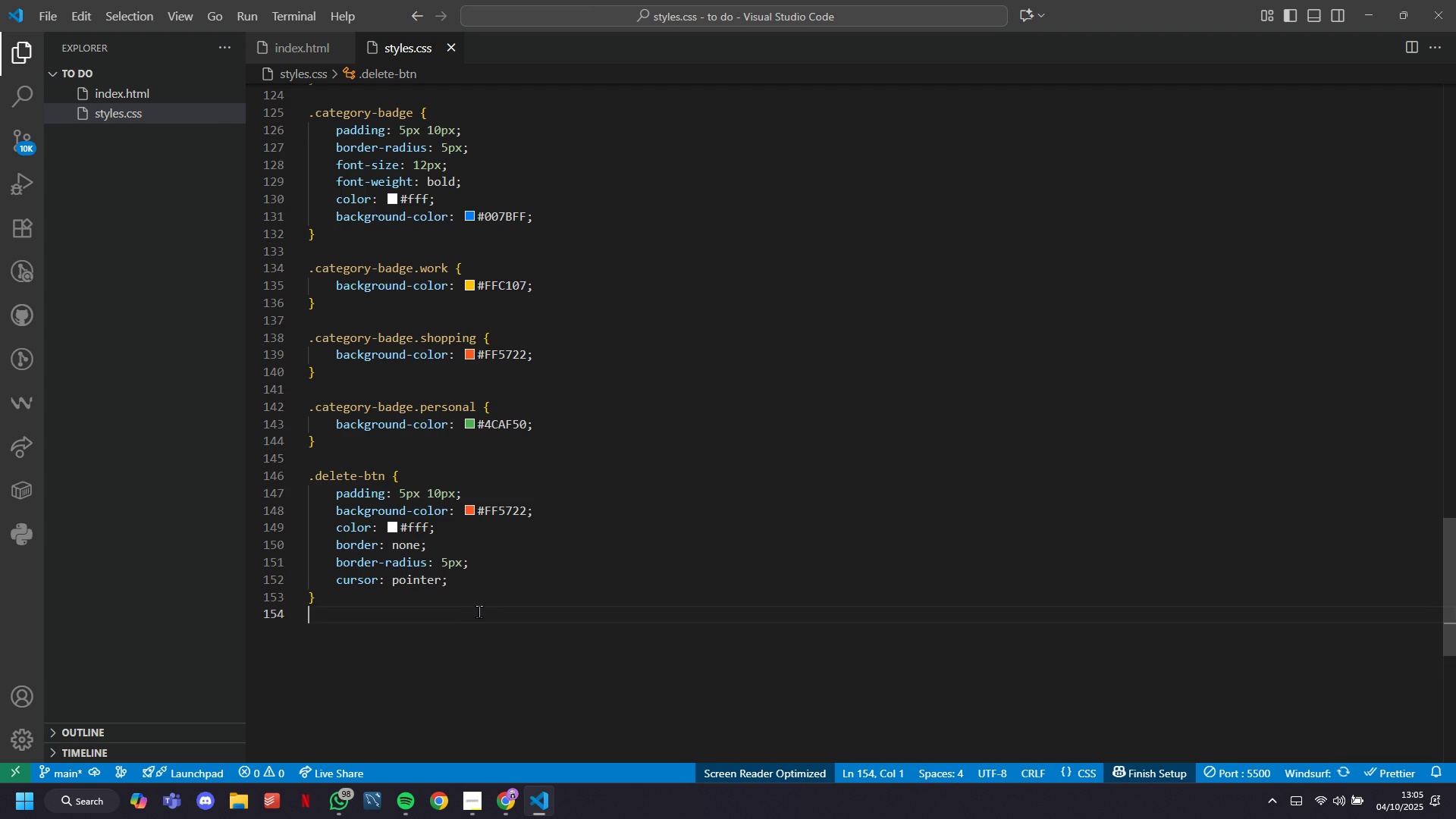 
key(Enter)
 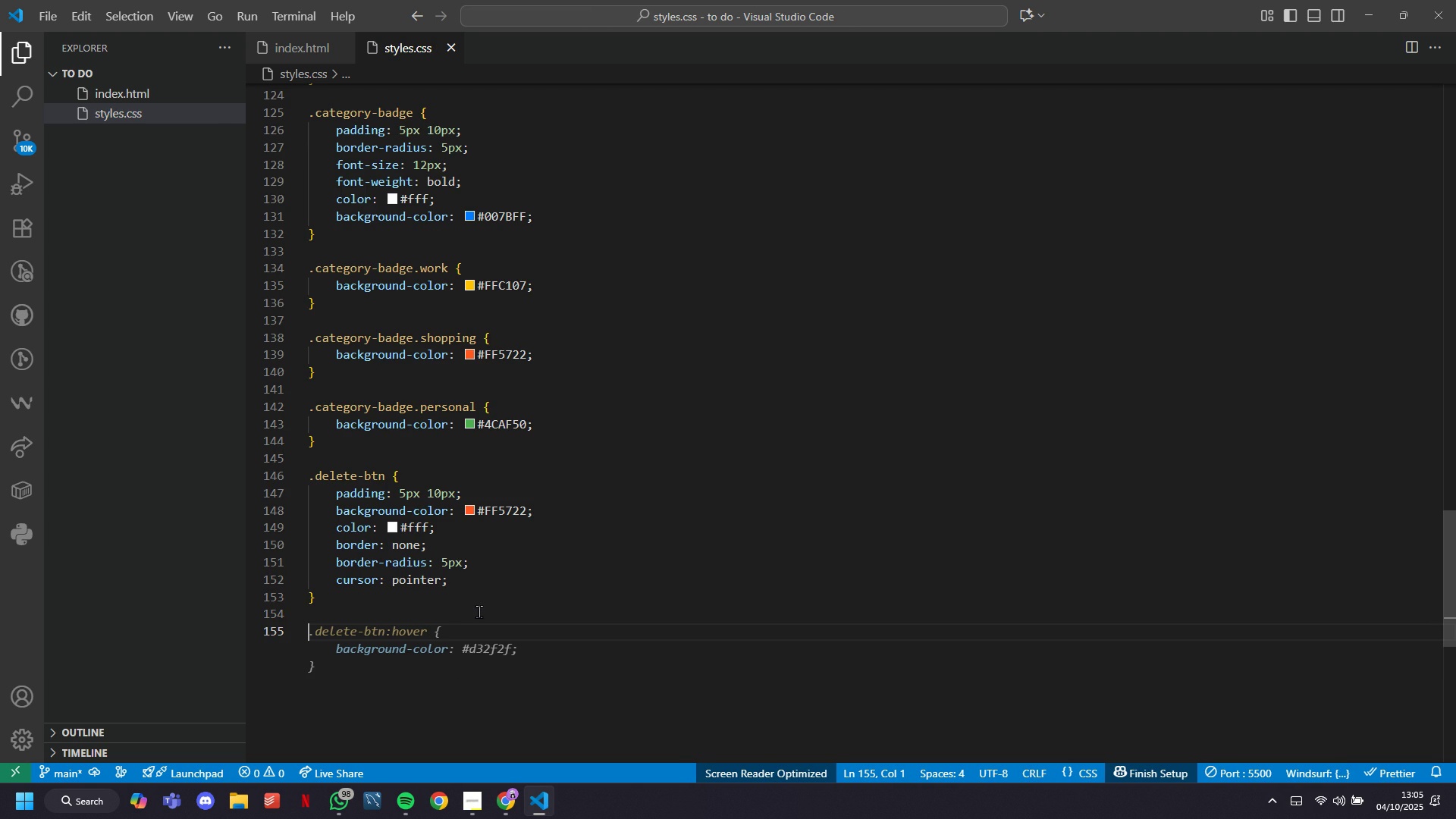 
key(Tab)
 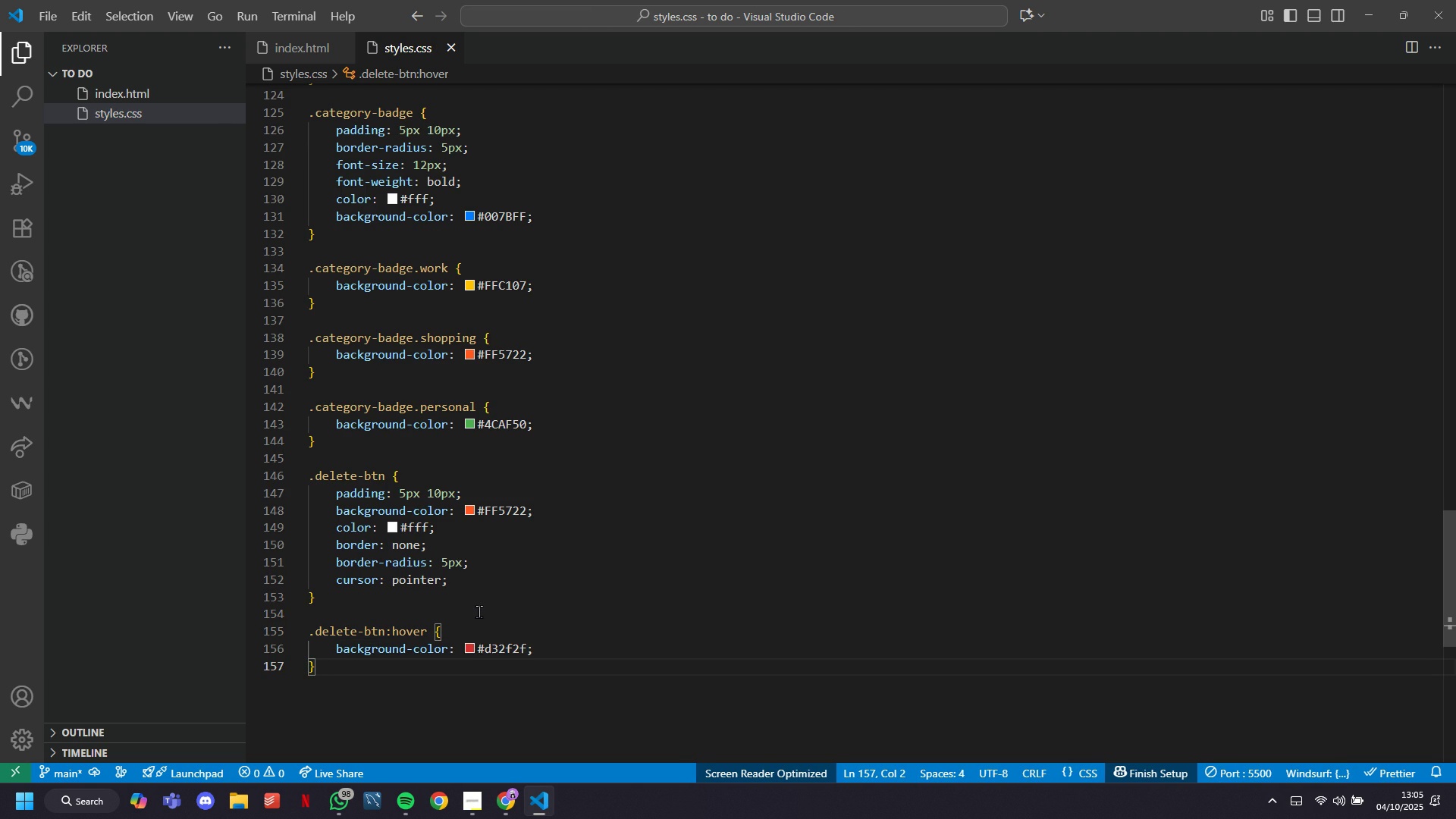 
key(Enter)
 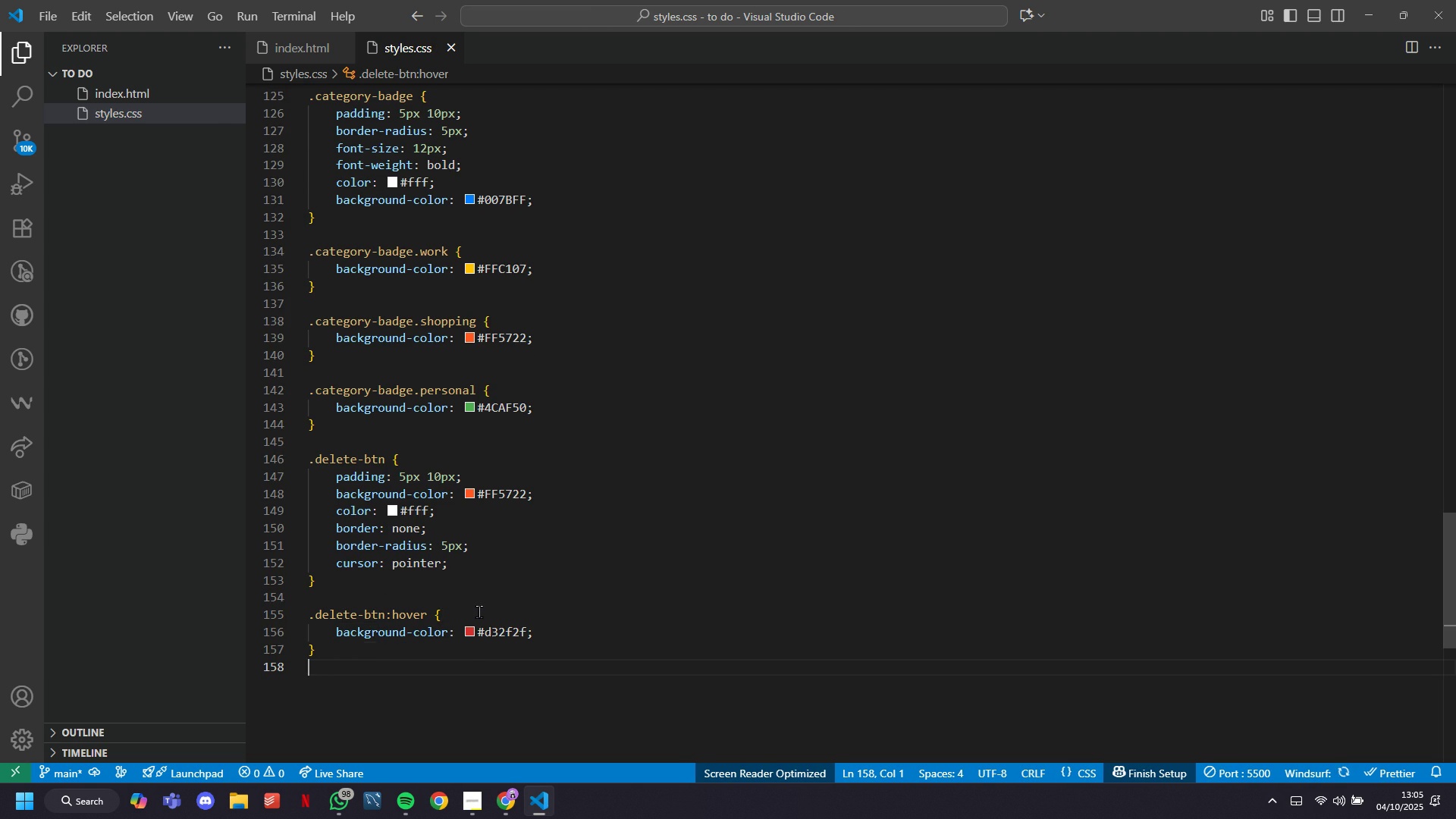 
key(Enter)
 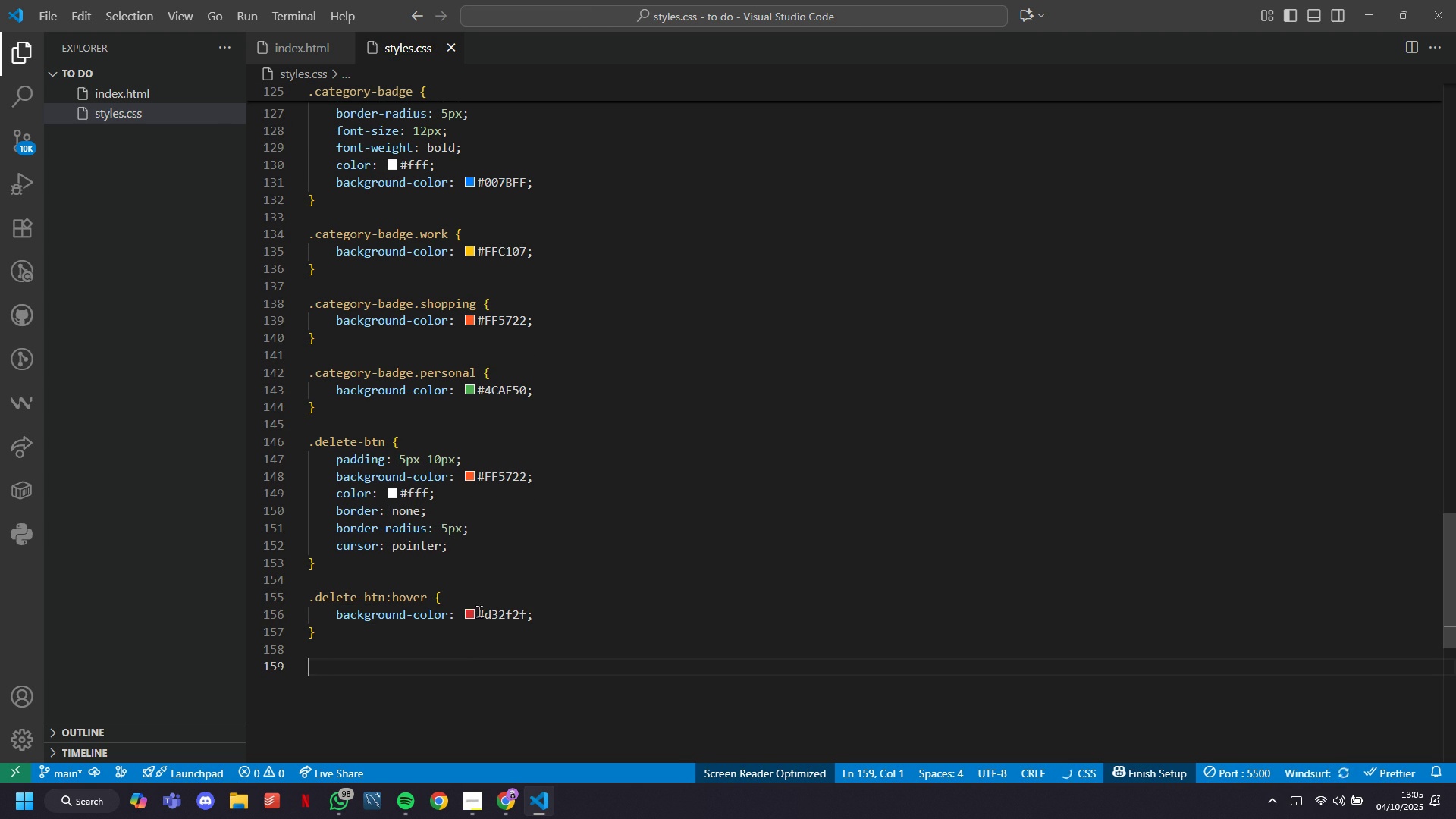 
type(.clear-btn)
key(Tab)
 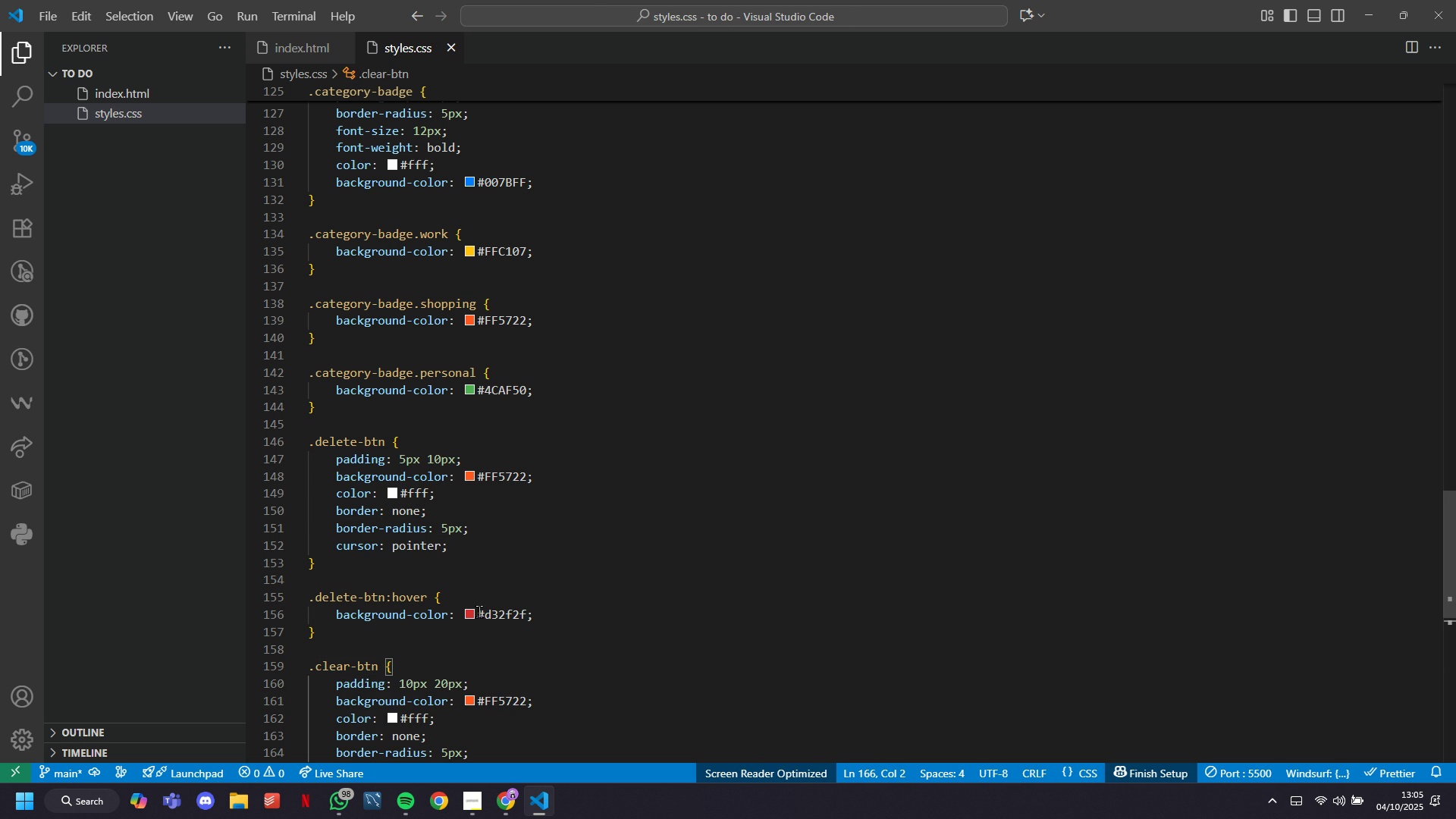 
scroll: coordinate [408, 563], scroll_direction: down, amount: 5.0
 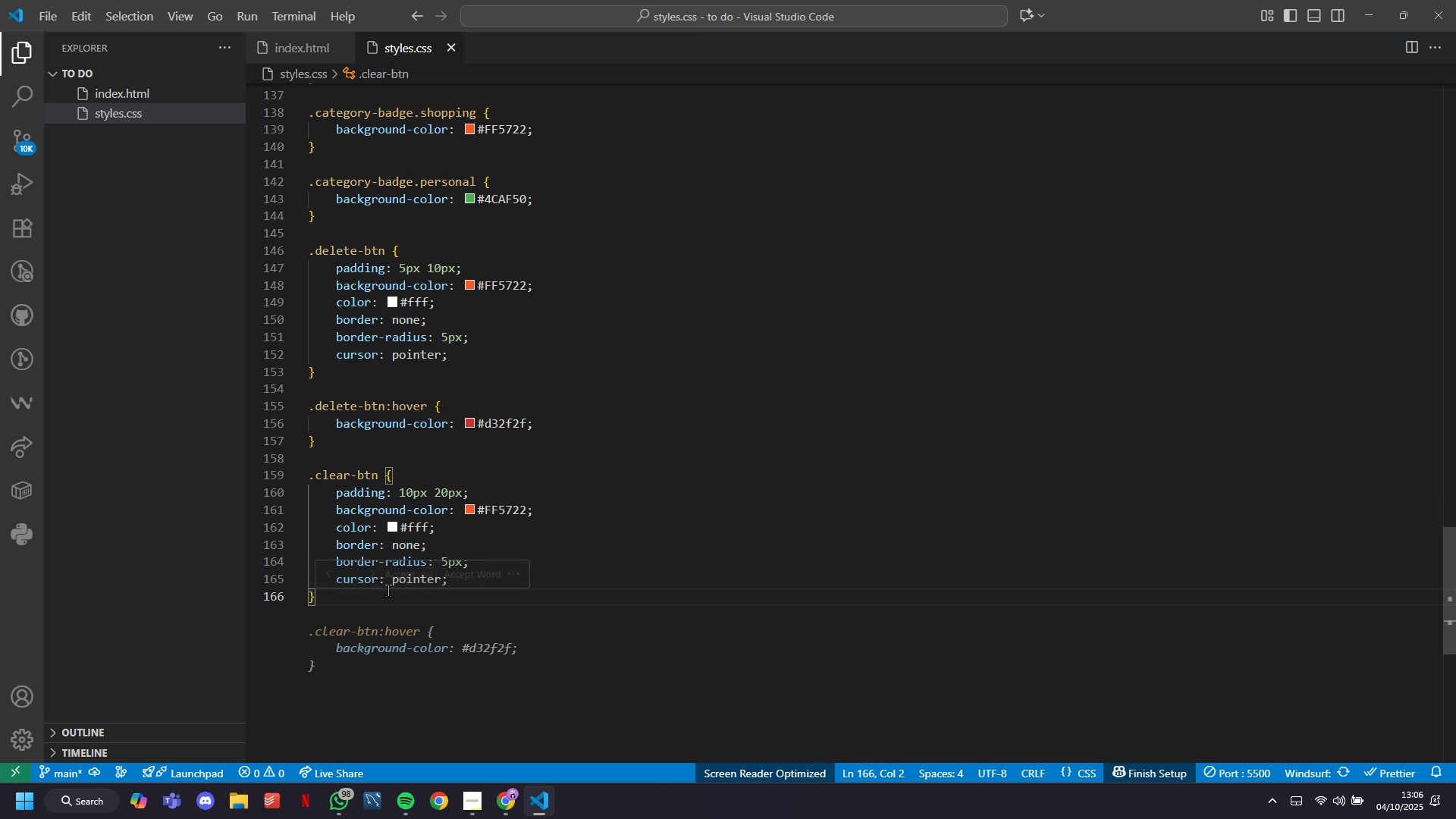 
left_click([388, 592])
 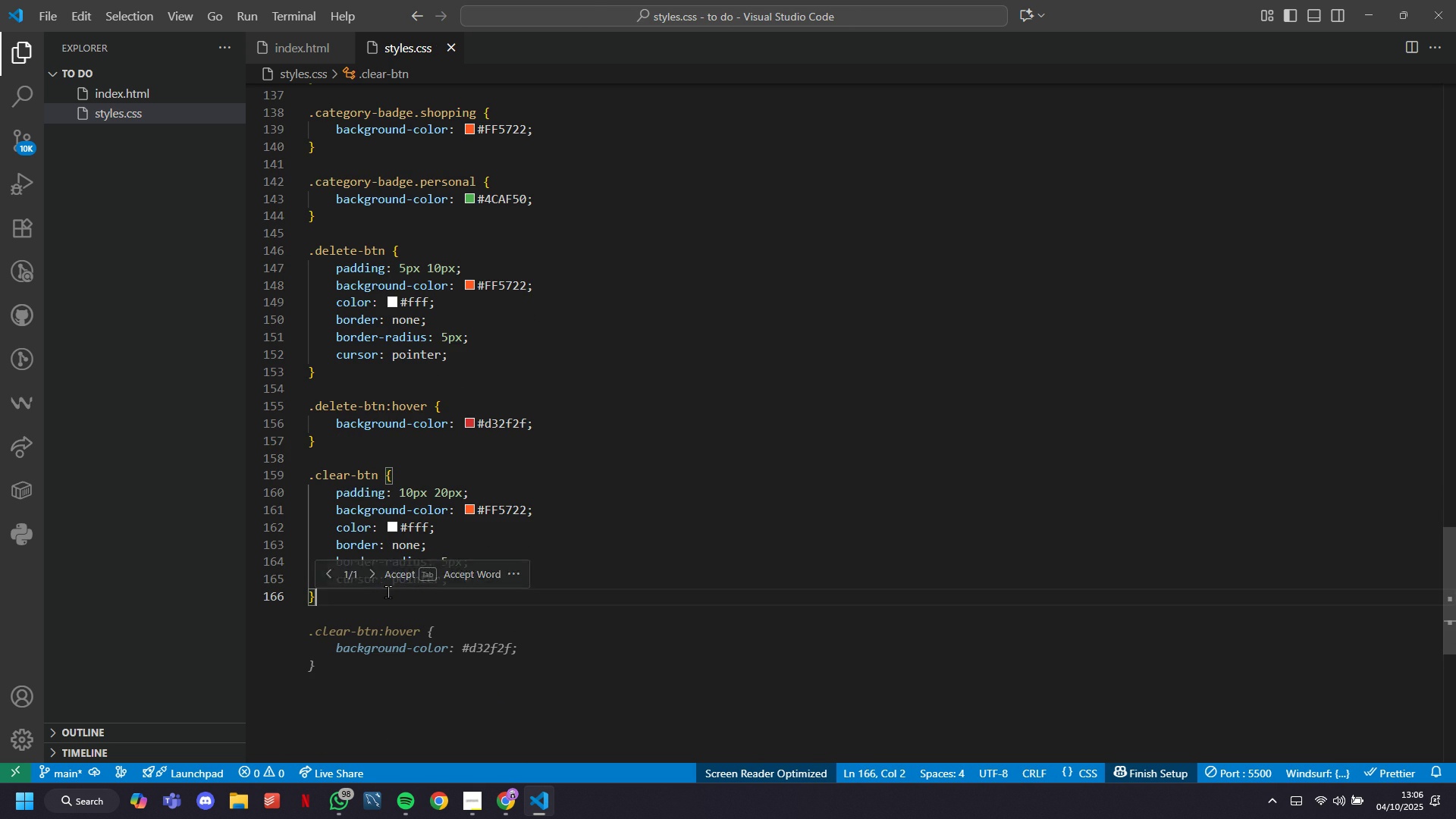 
key(Enter)
 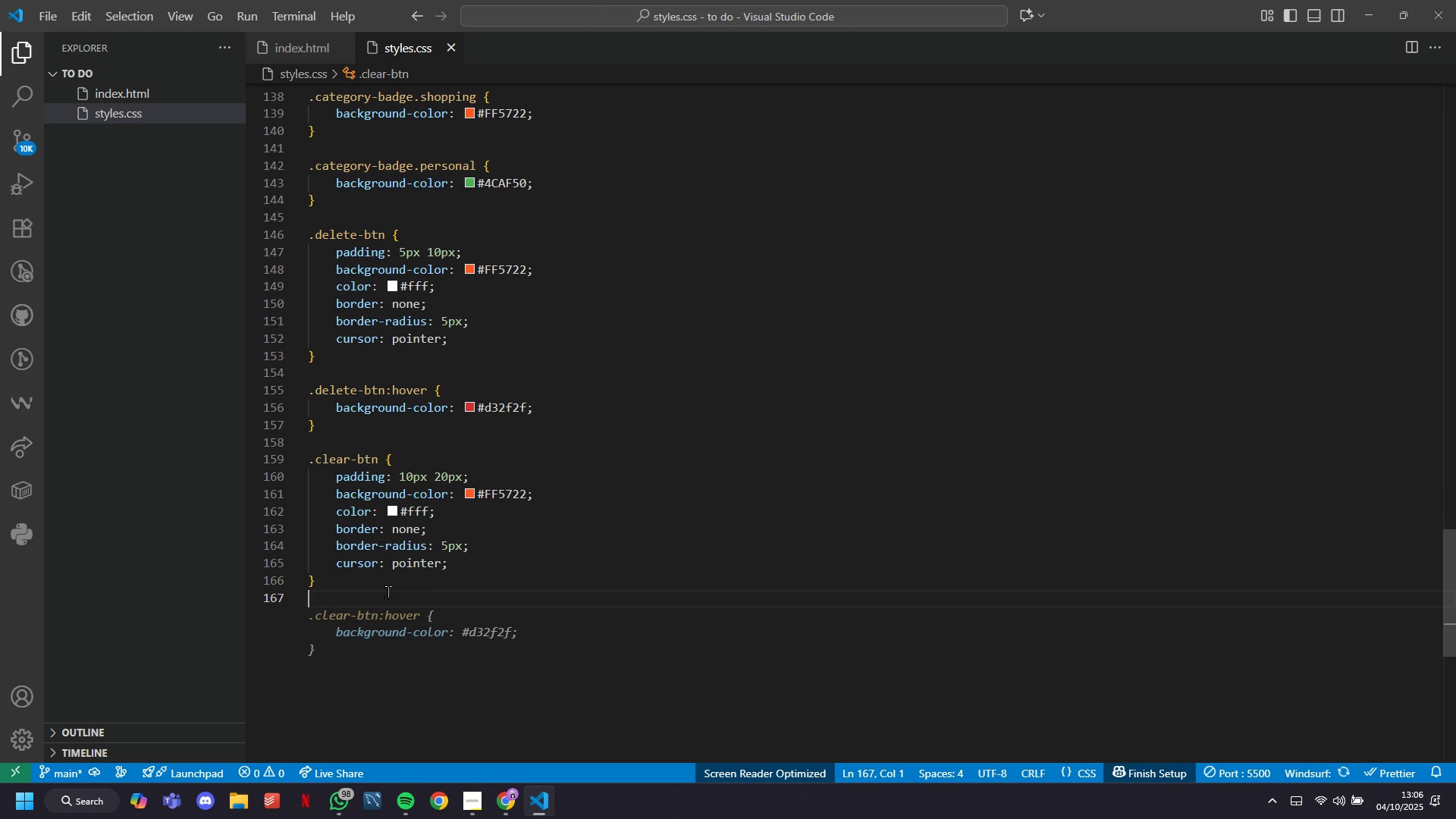 
key(Enter)